 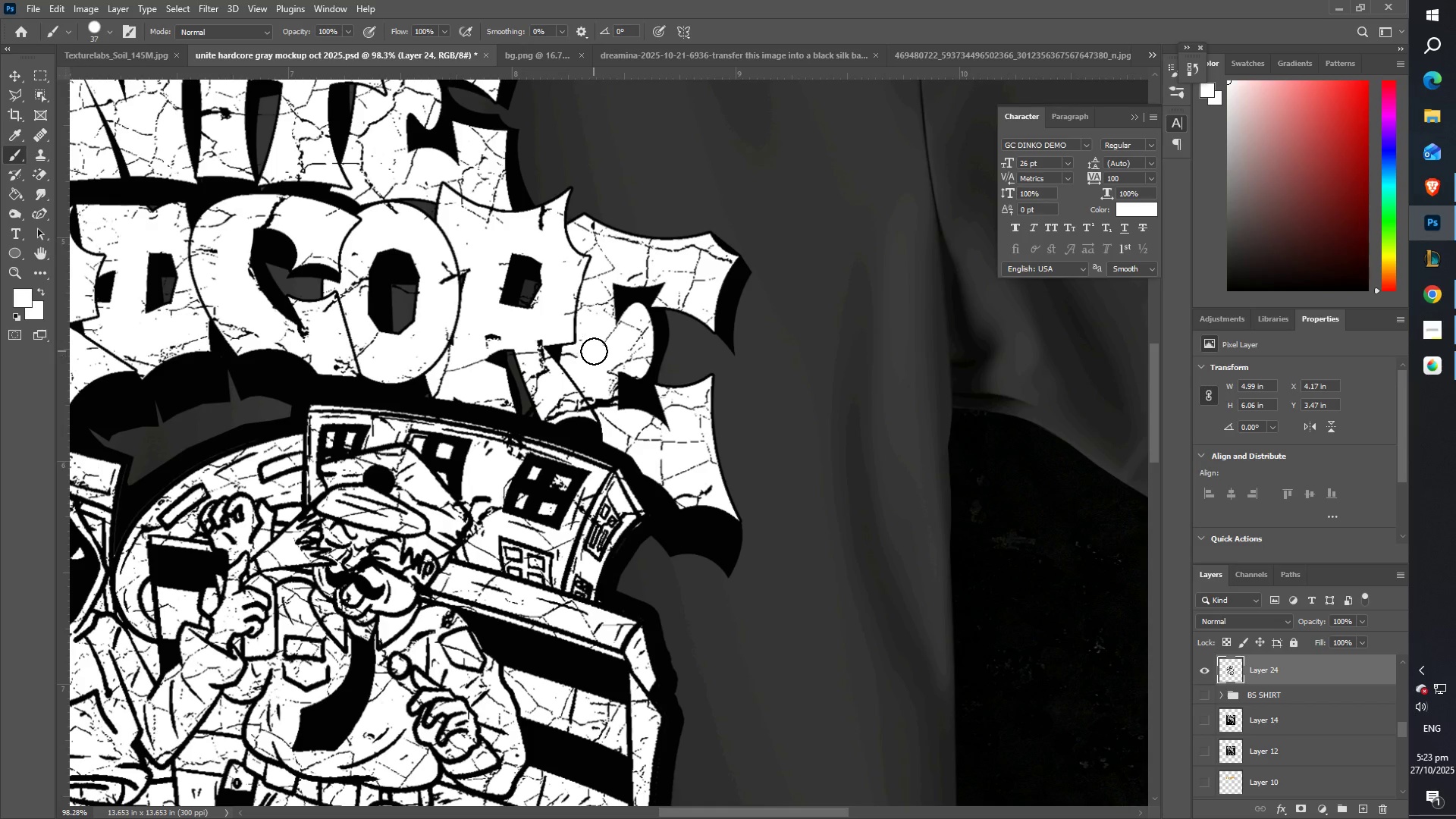 
left_click_drag(start_coordinate=[598, 344], to_coordinate=[601, 344])
 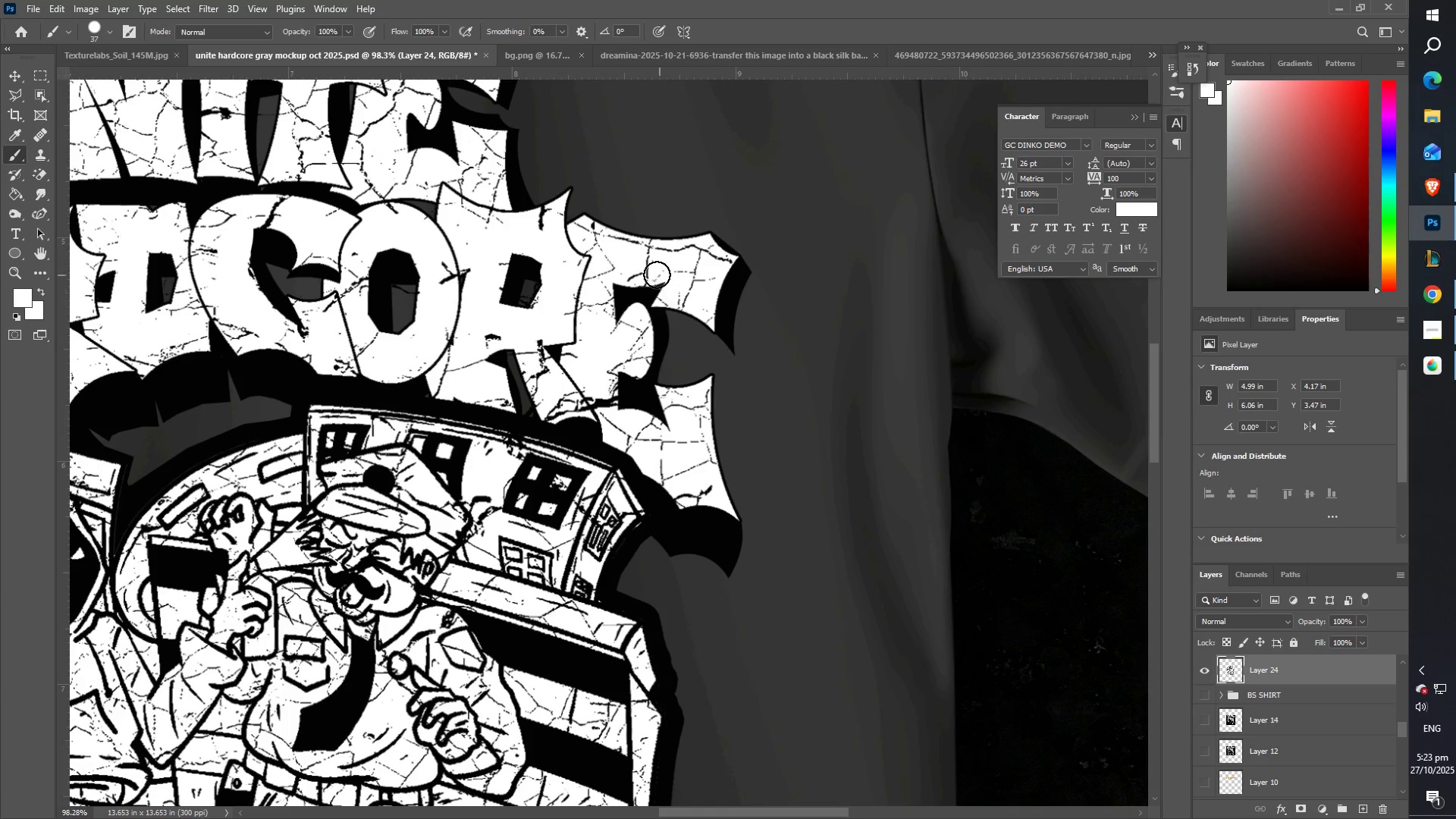 
left_click_drag(start_coordinate=[646, 268], to_coordinate=[642, 274])
 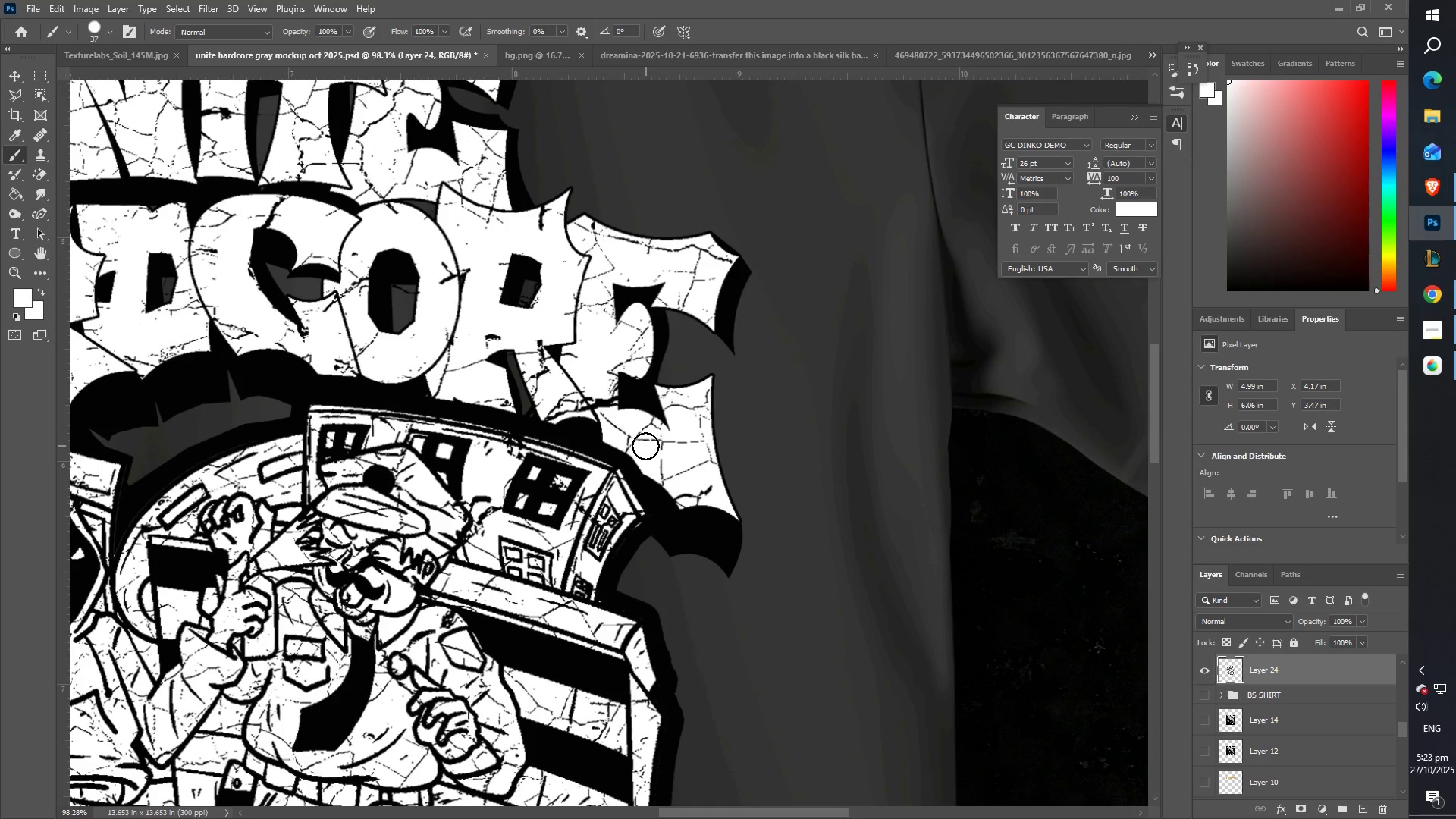 
left_click_drag(start_coordinate=[636, 442], to_coordinate=[667, 472])
 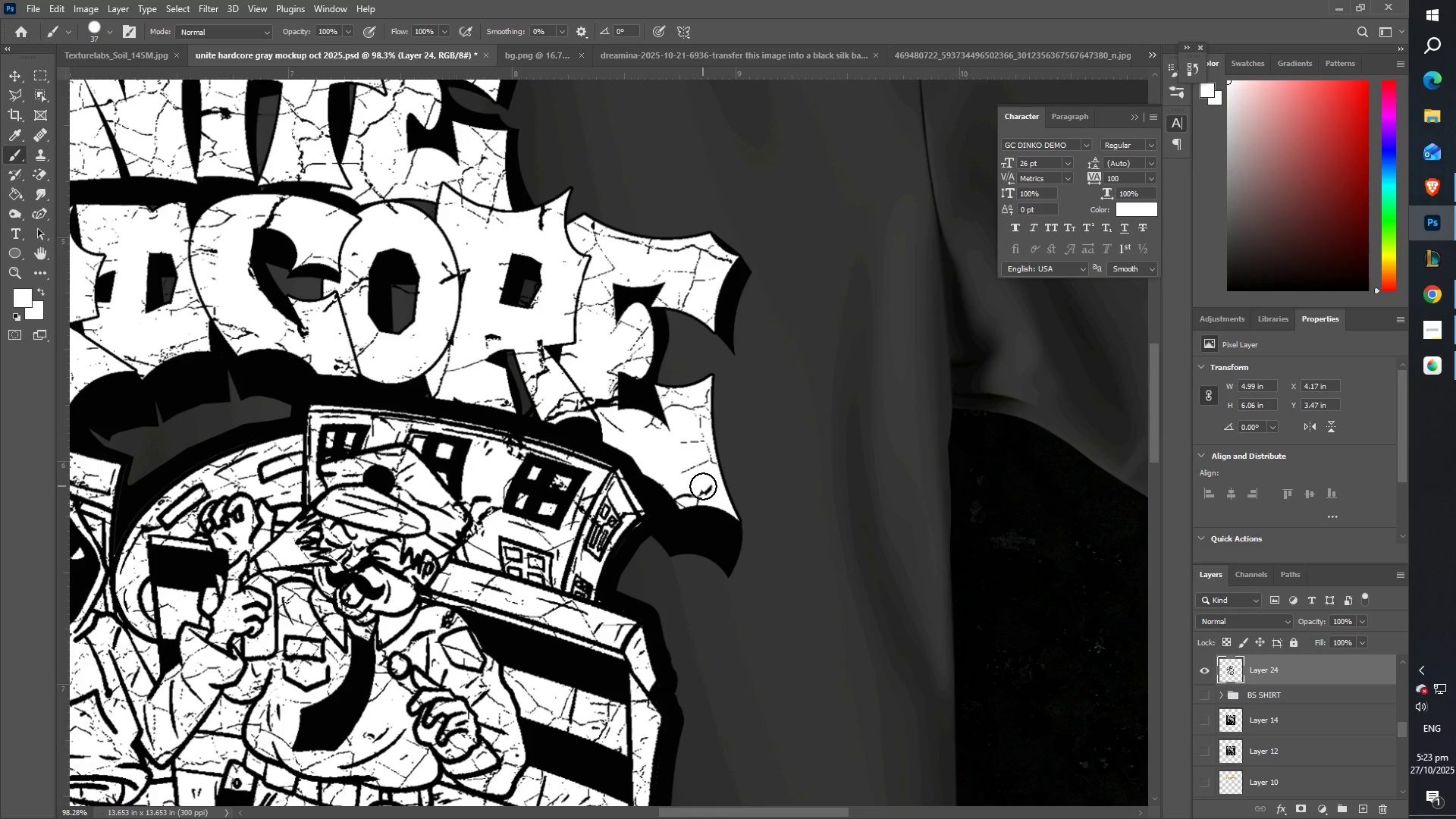 
left_click_drag(start_coordinate=[702, 485], to_coordinate=[697, 491])
 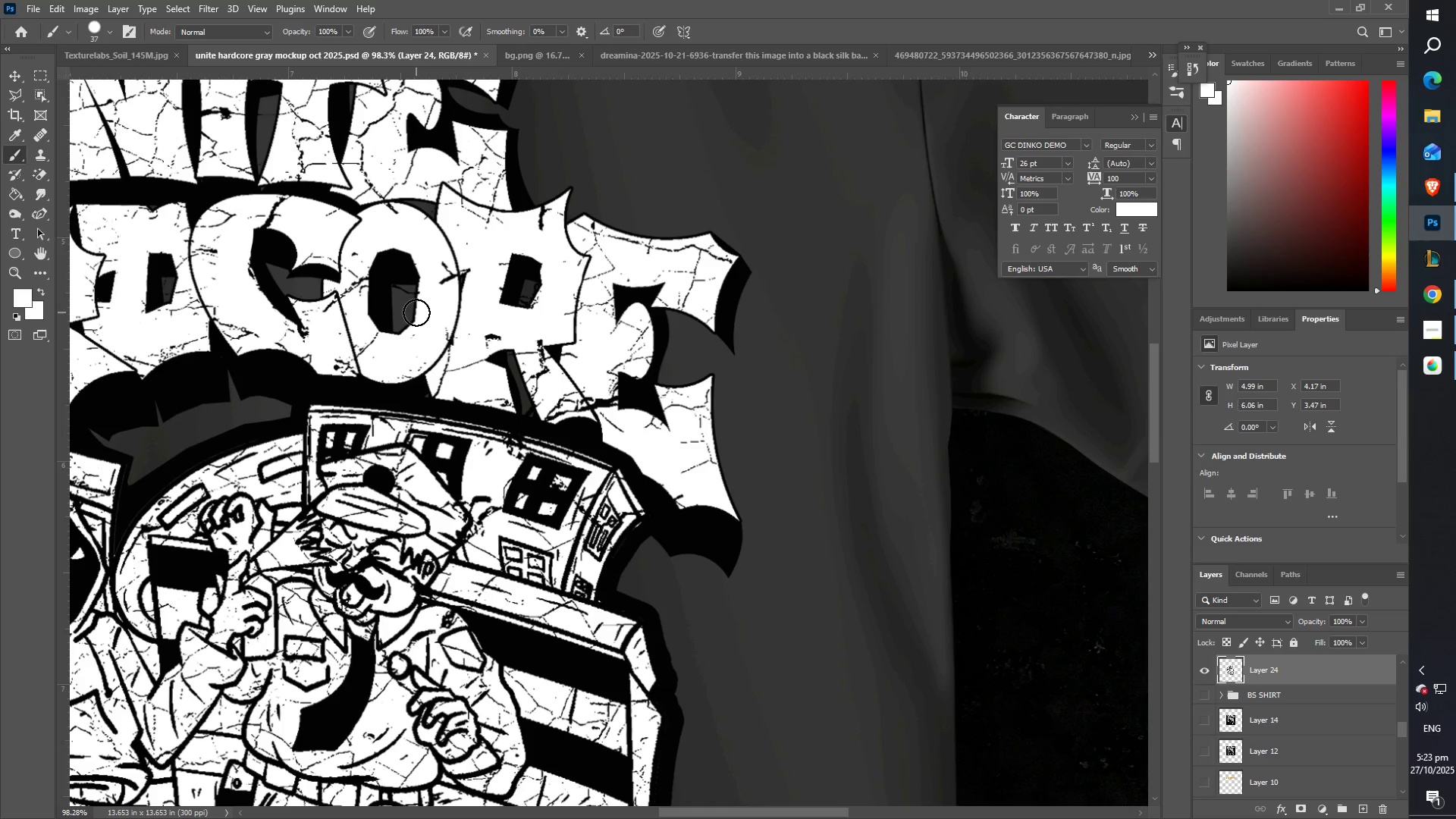 
hold_key(key=Space, duration=0.87)
 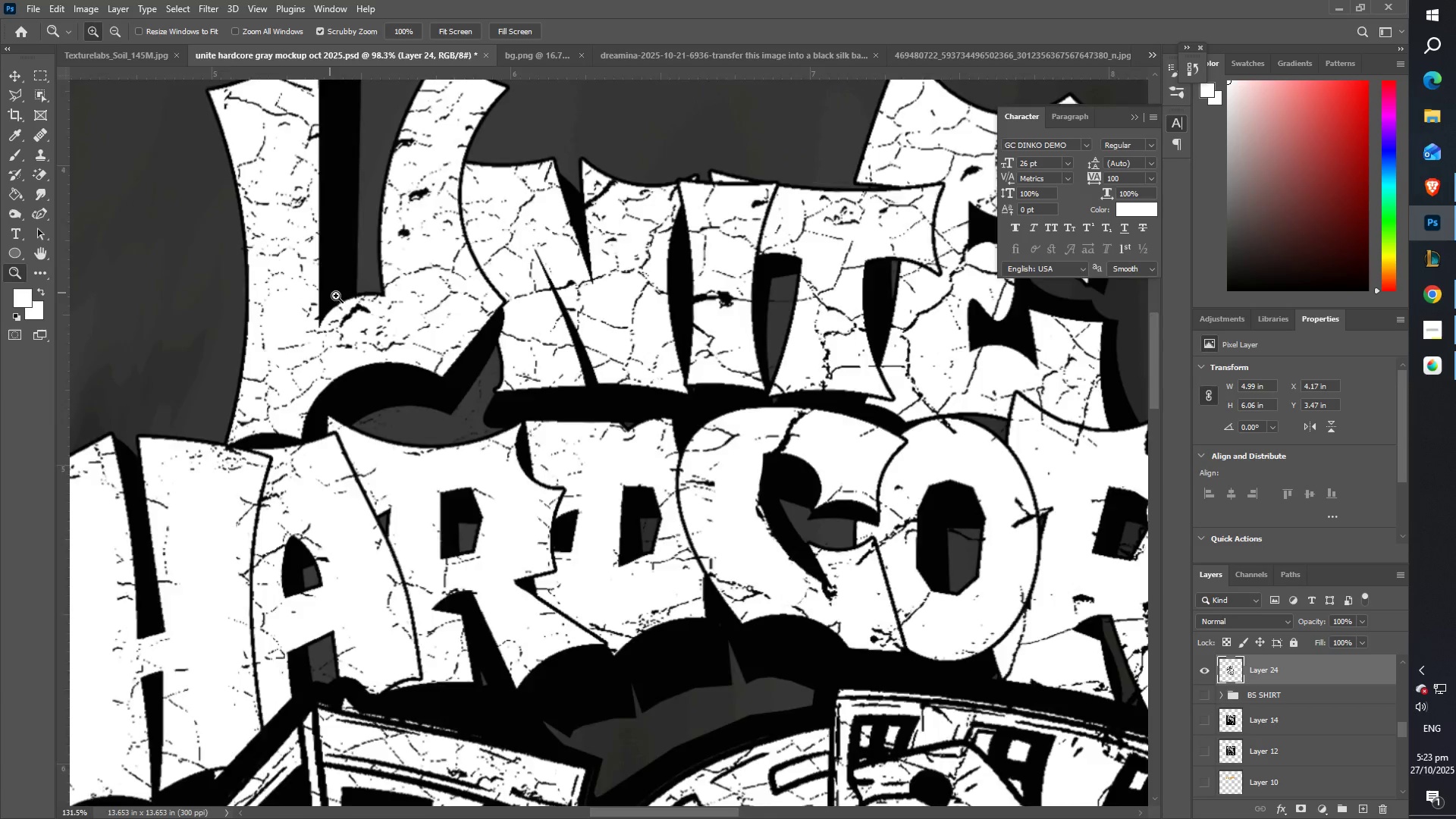 
left_click_drag(start_coordinate=[417, 318], to_coordinate=[811, 500])
 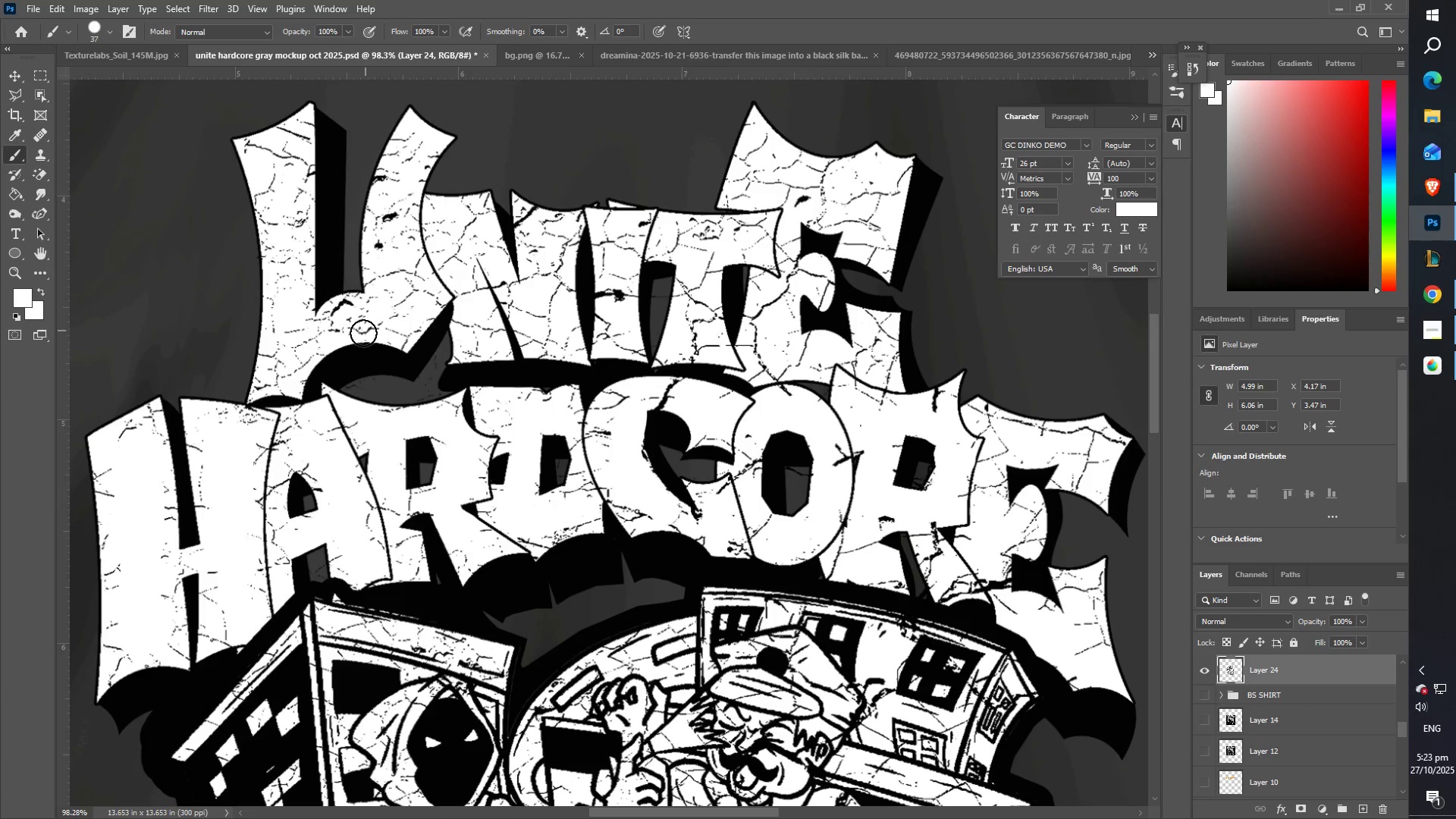 
type(zeb)
 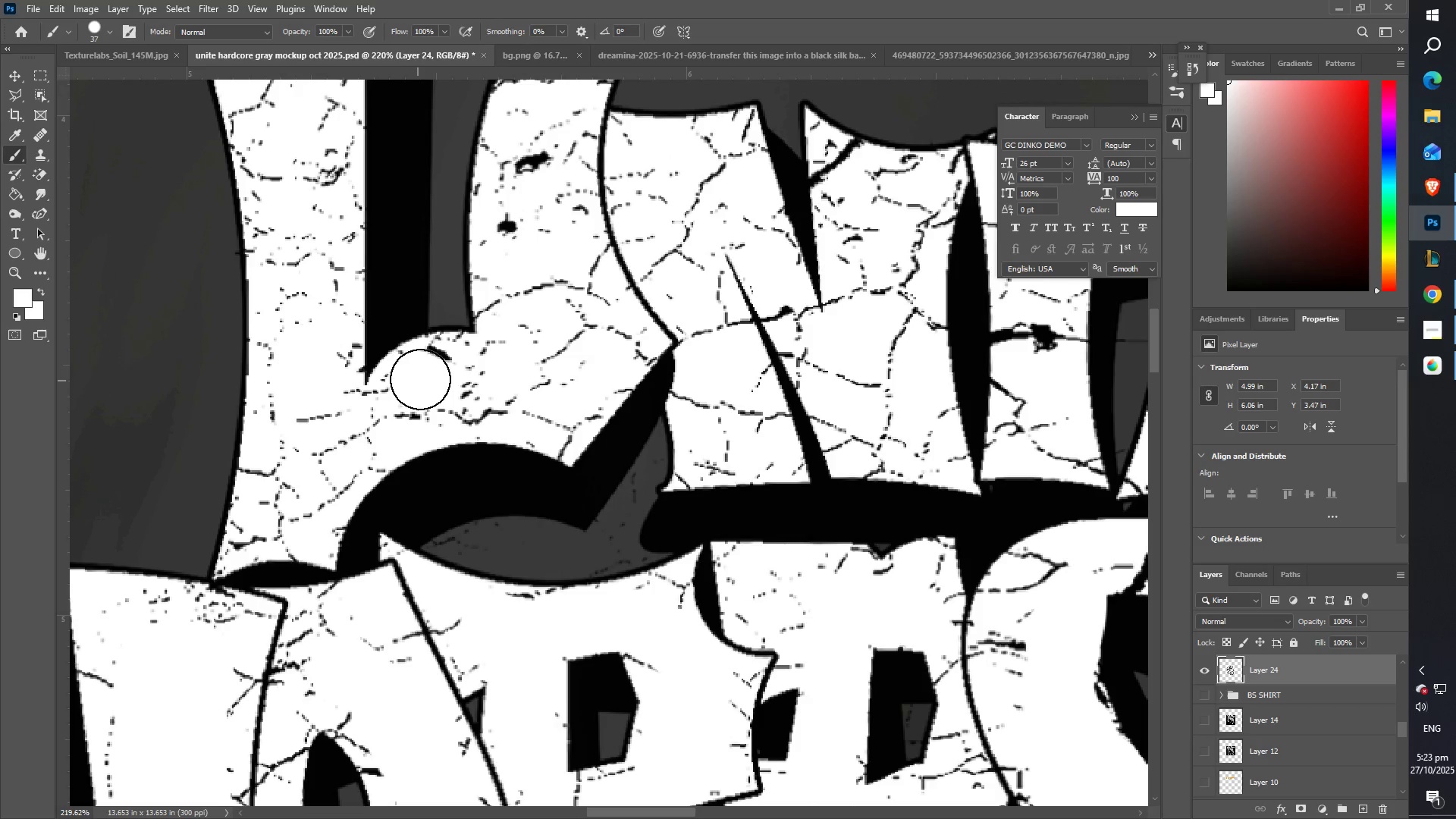 
left_click_drag(start_coordinate=[303, 284], to_coordinate=[356, 309])
 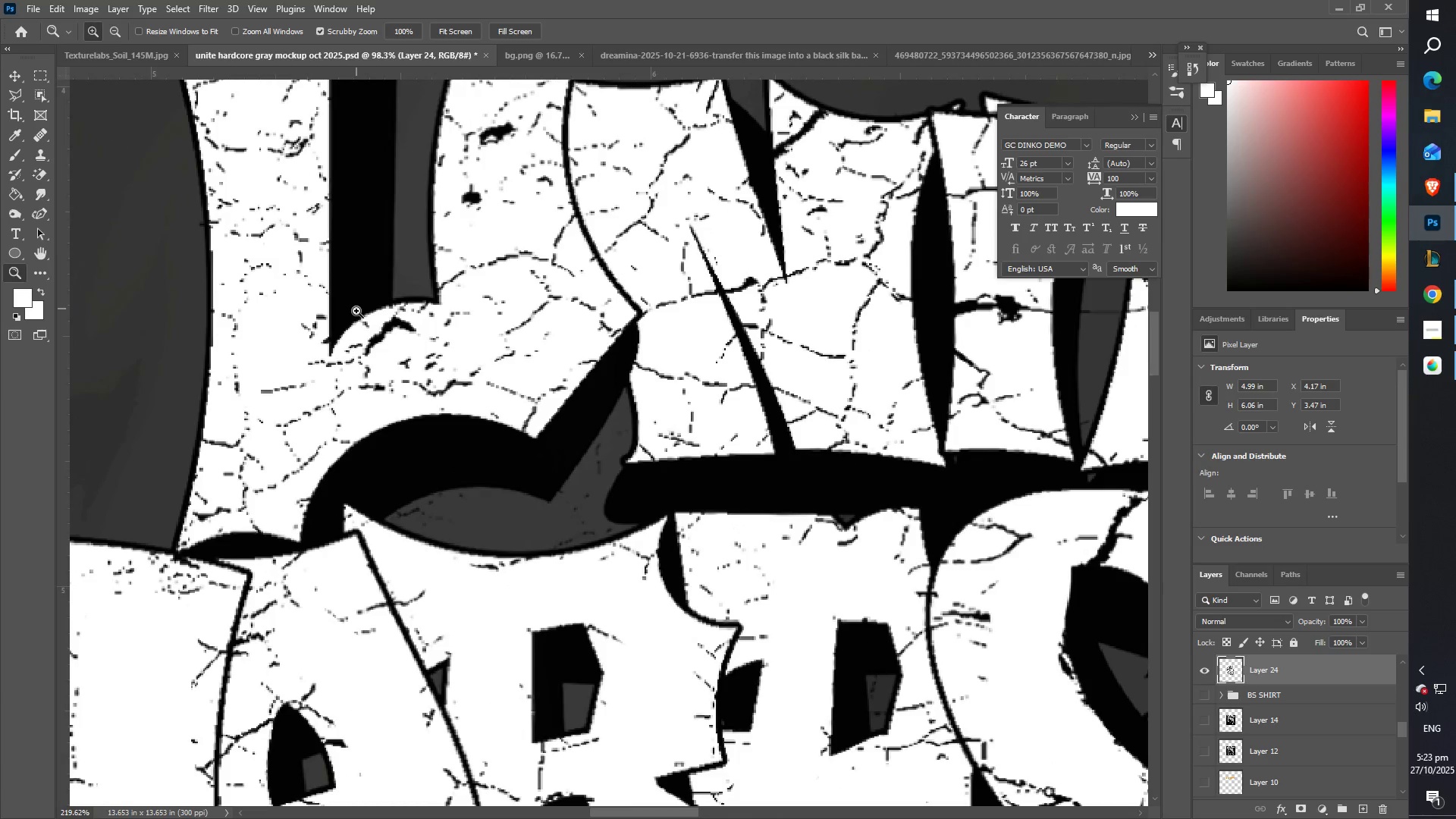 
hold_key(key=Space, duration=0.5)
 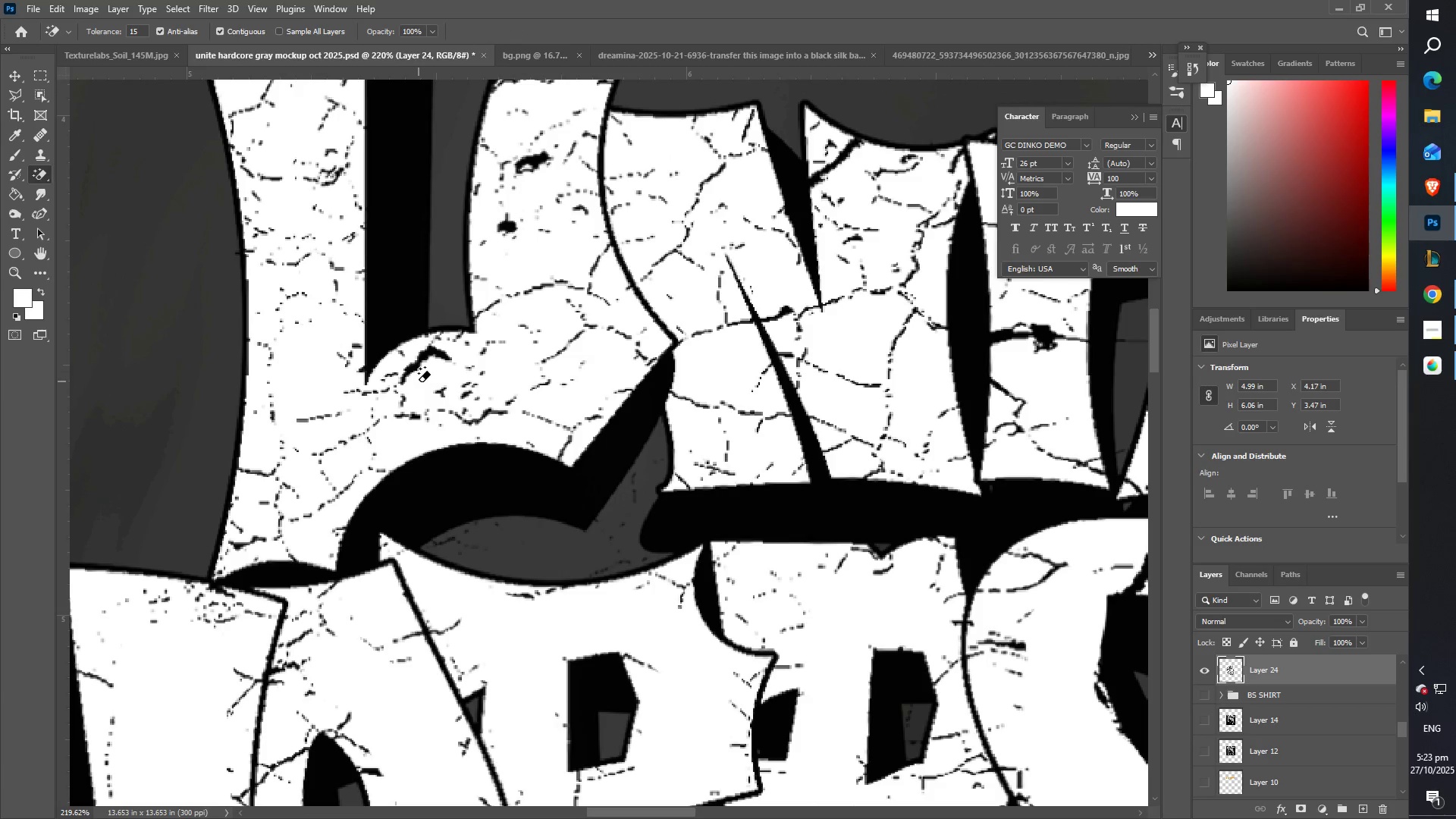 
left_click_drag(start_coordinate=[391, 322], to_coordinate=[427, 350])
 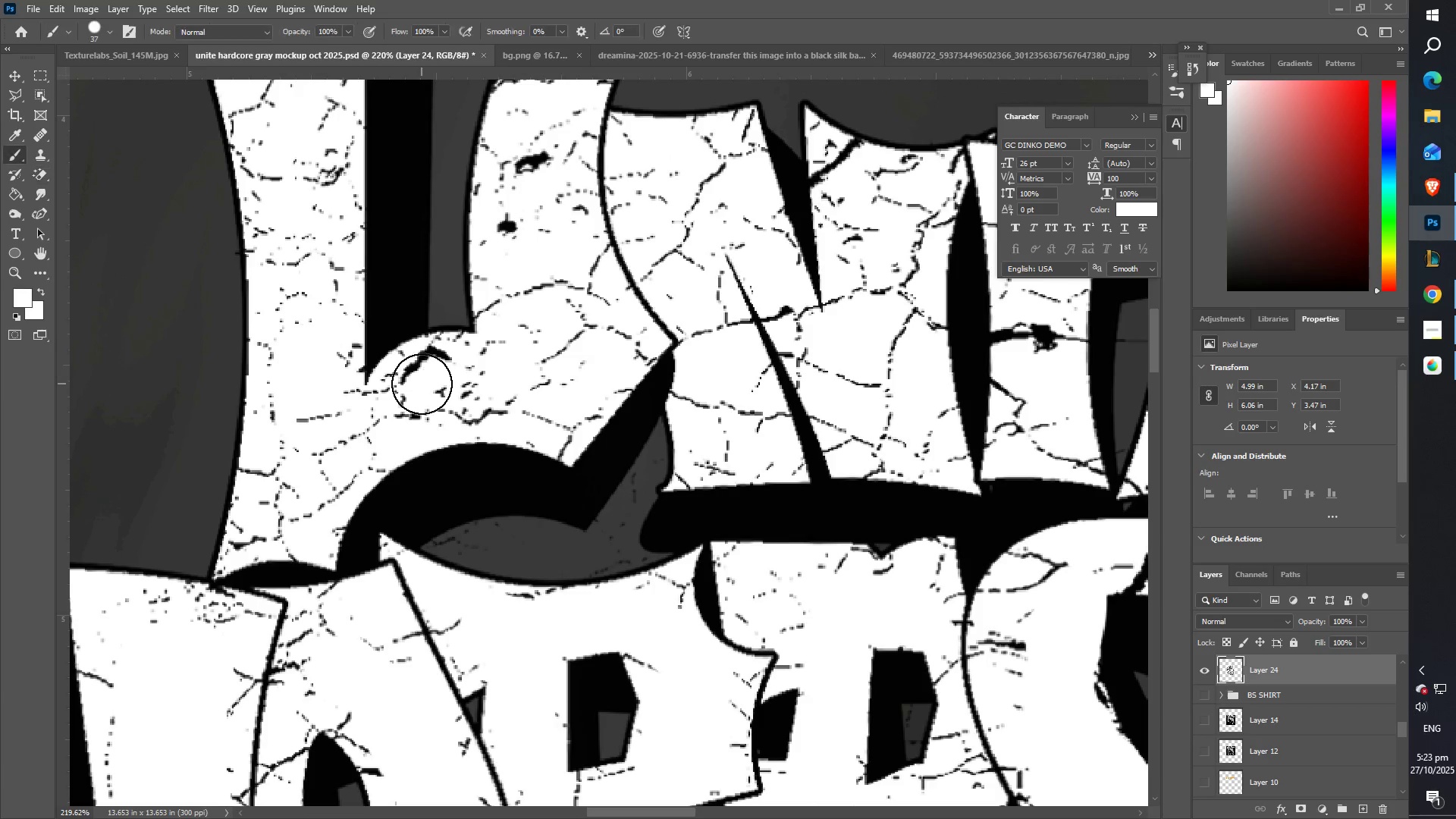 
left_click_drag(start_coordinate=[418, 381], to_coordinate=[554, 419])
 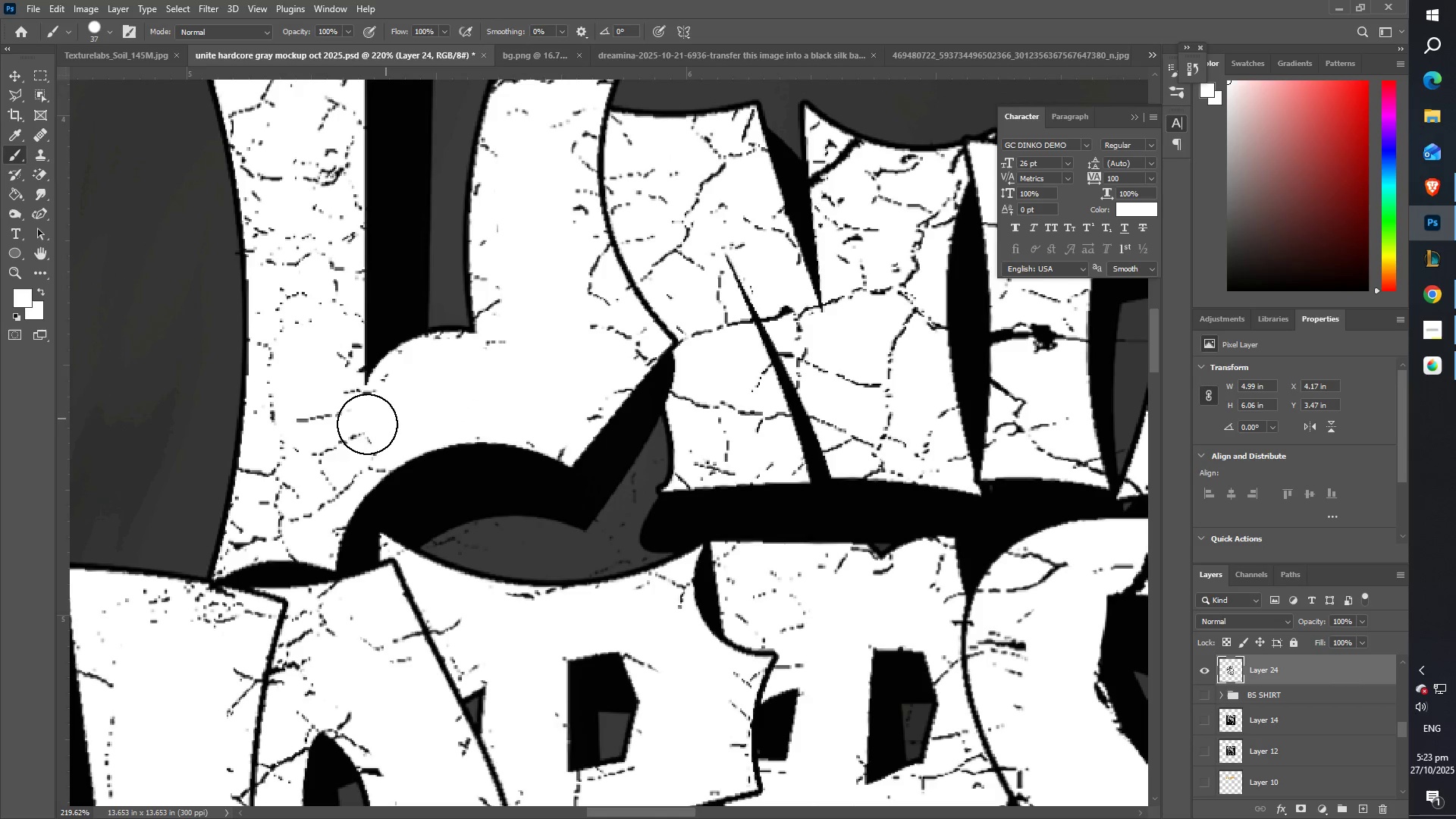 
left_click_drag(start_coordinate=[340, 435], to_coordinate=[349, 443])
 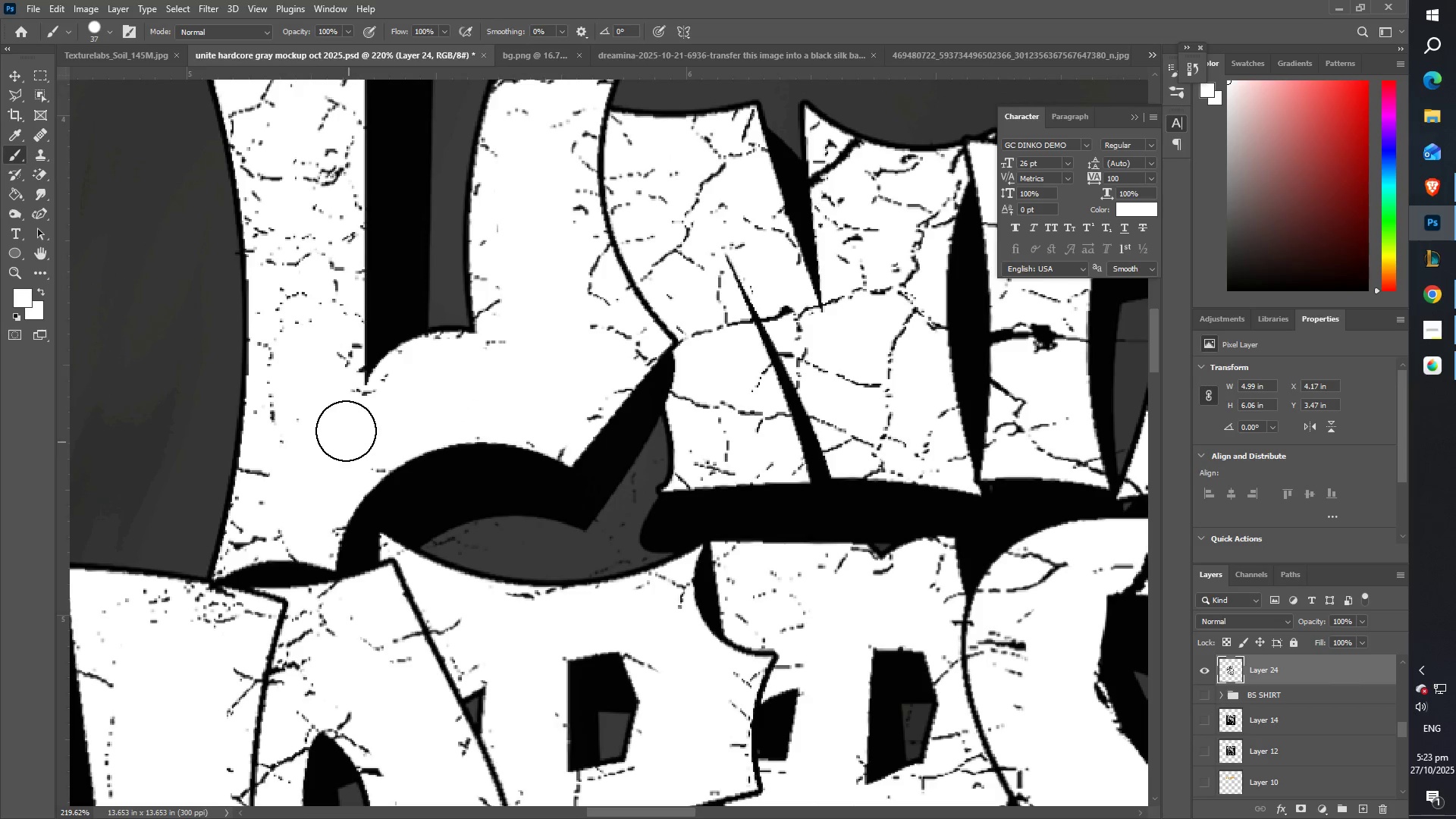 
hold_key(key=Space, duration=0.46)
 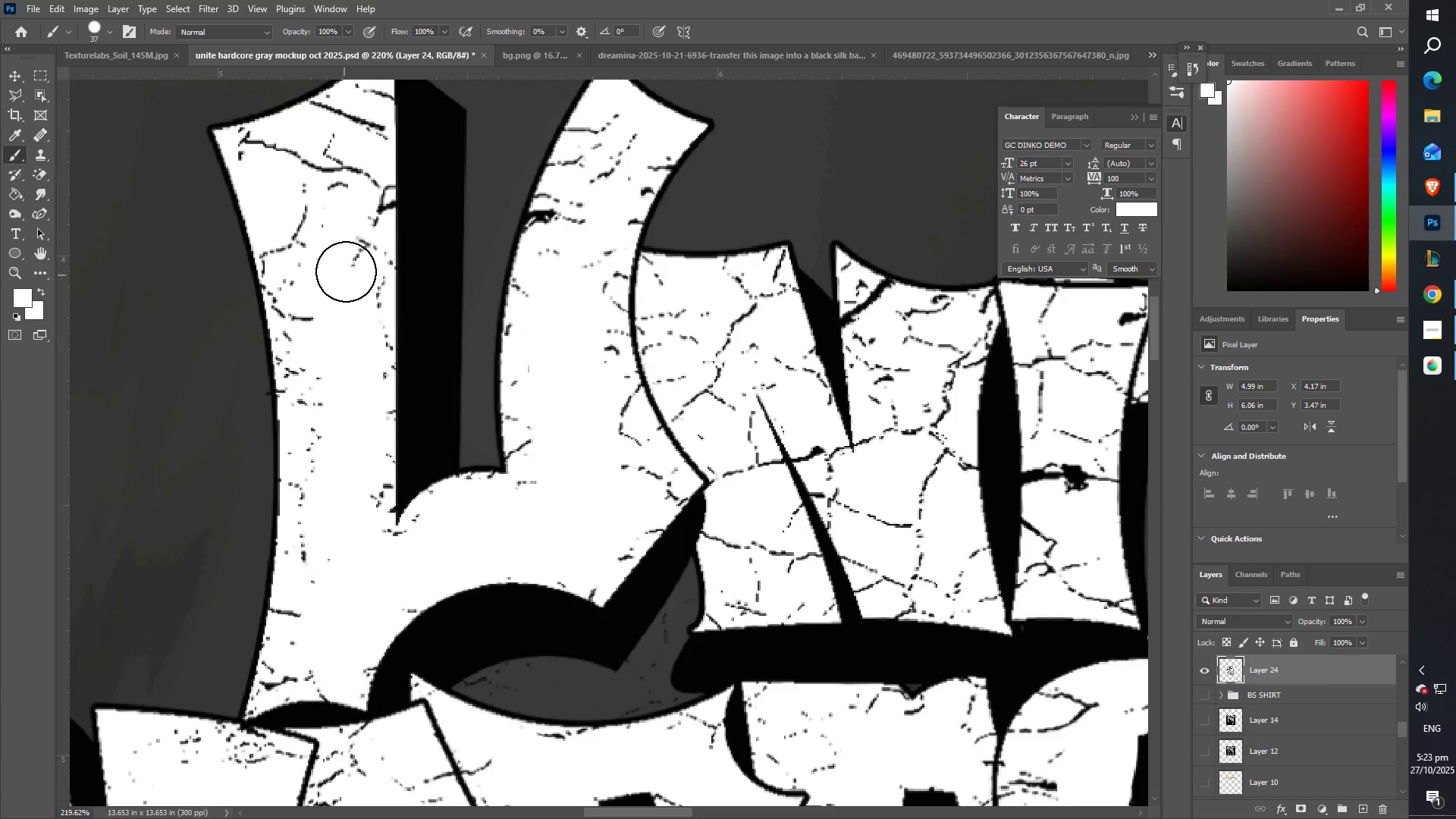 
left_click_drag(start_coordinate=[316, 351], to_coordinate=[347, 491])
 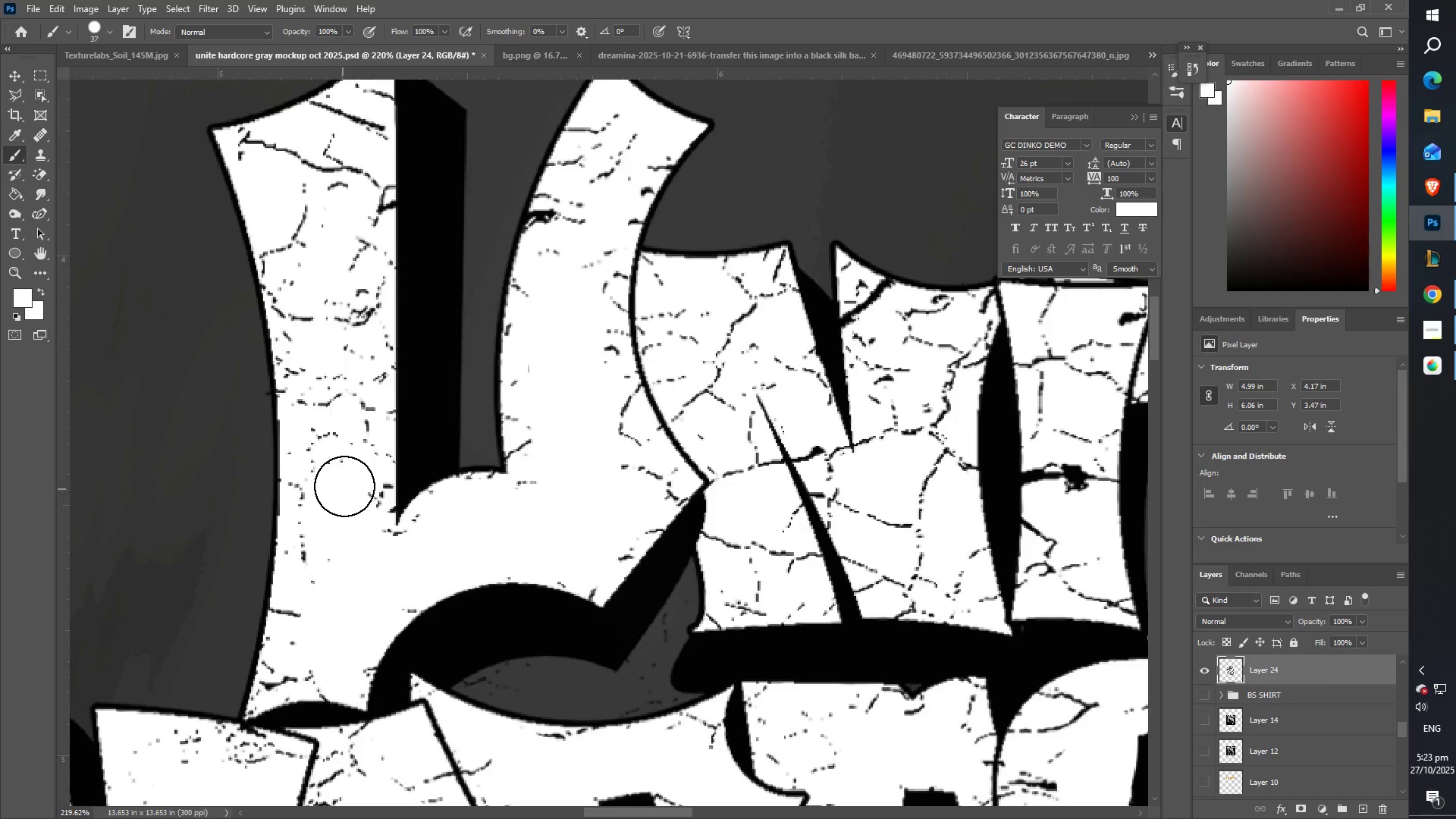 
left_click_drag(start_coordinate=[347, 476], to_coordinate=[324, 201])
 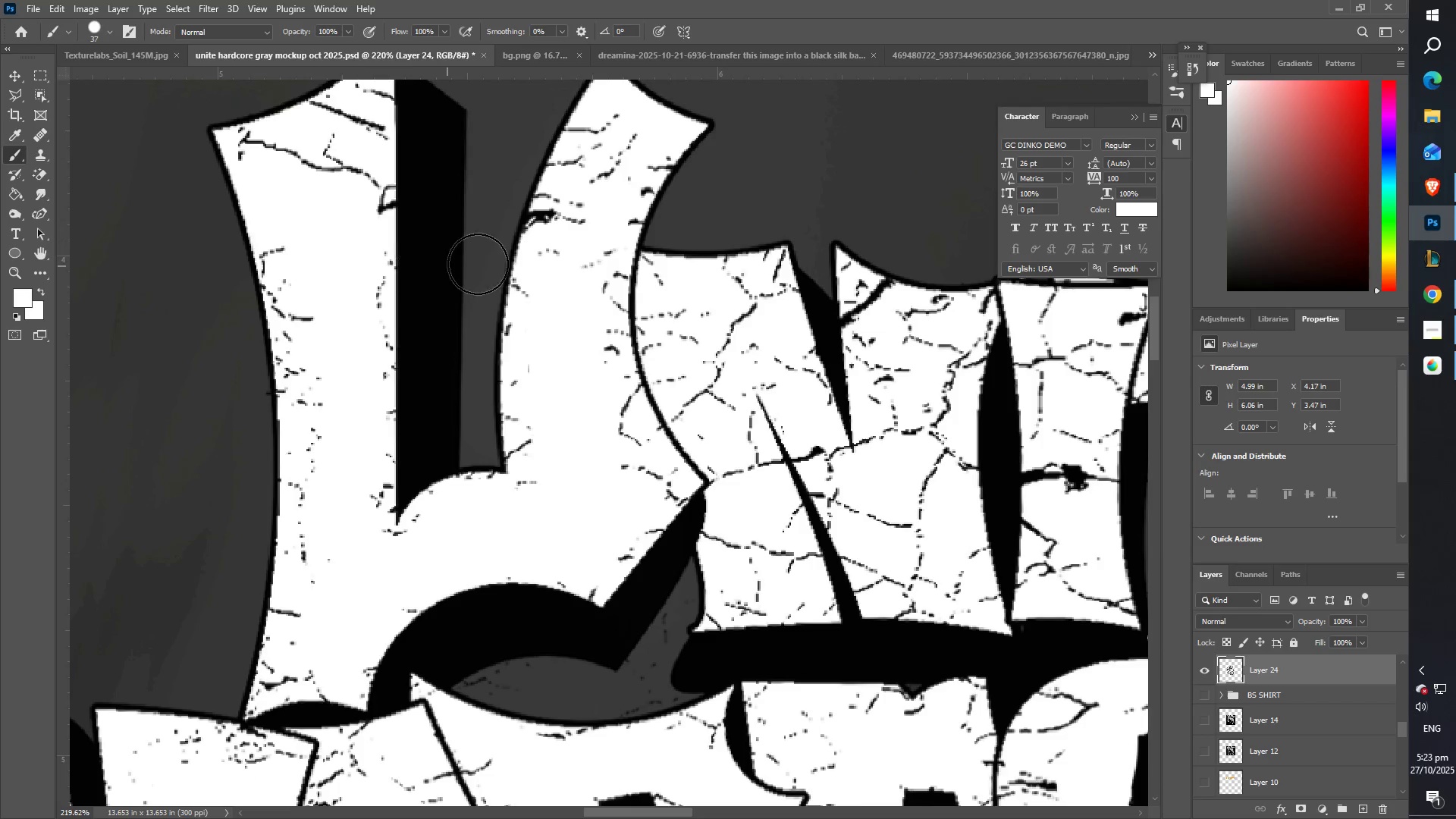 
hold_key(key=Space, duration=0.61)
 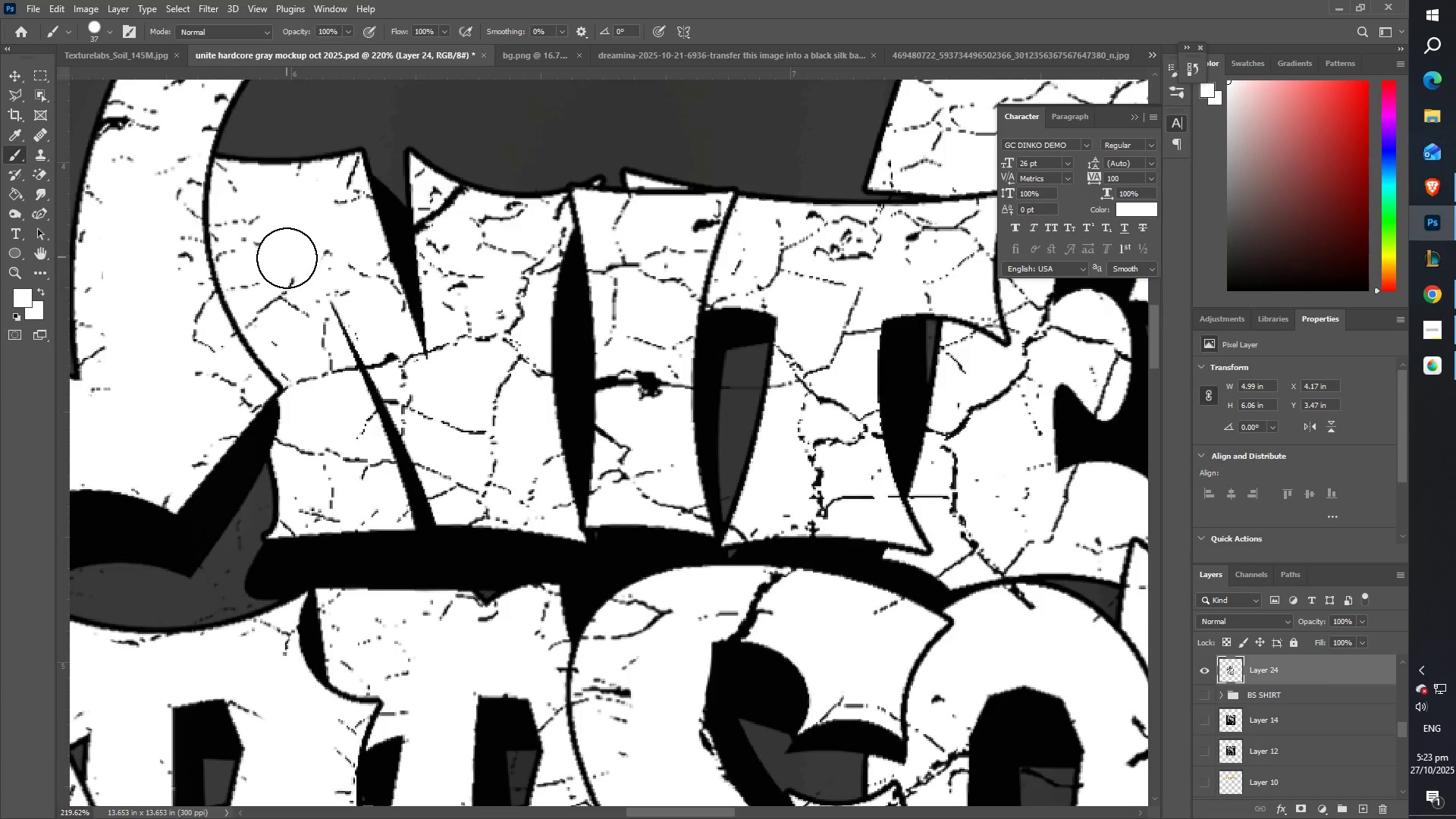 
left_click_drag(start_coordinate=[740, 344], to_coordinate=[314, 251])
 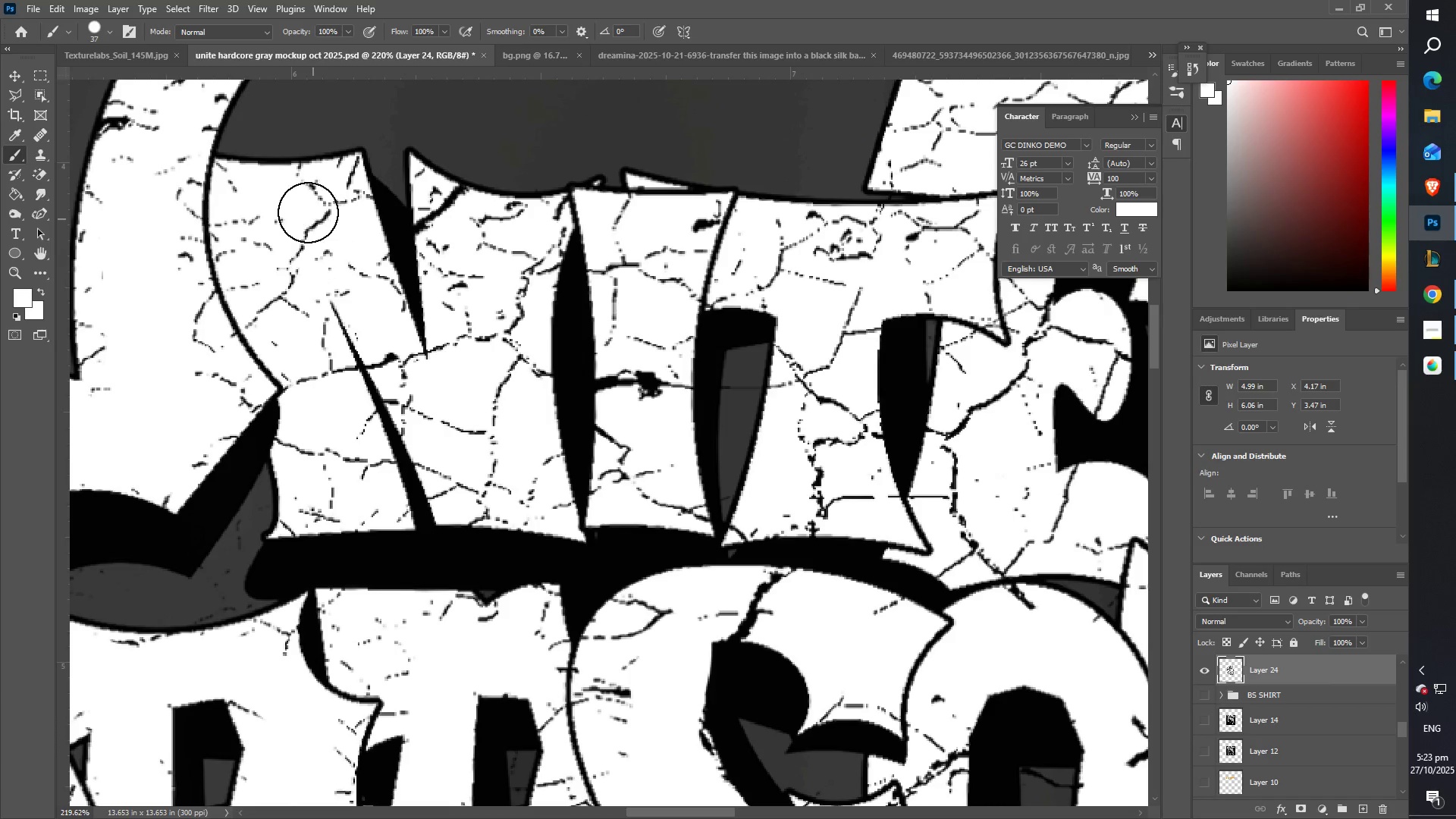 
left_click_drag(start_coordinate=[304, 207], to_coordinate=[362, 290])
 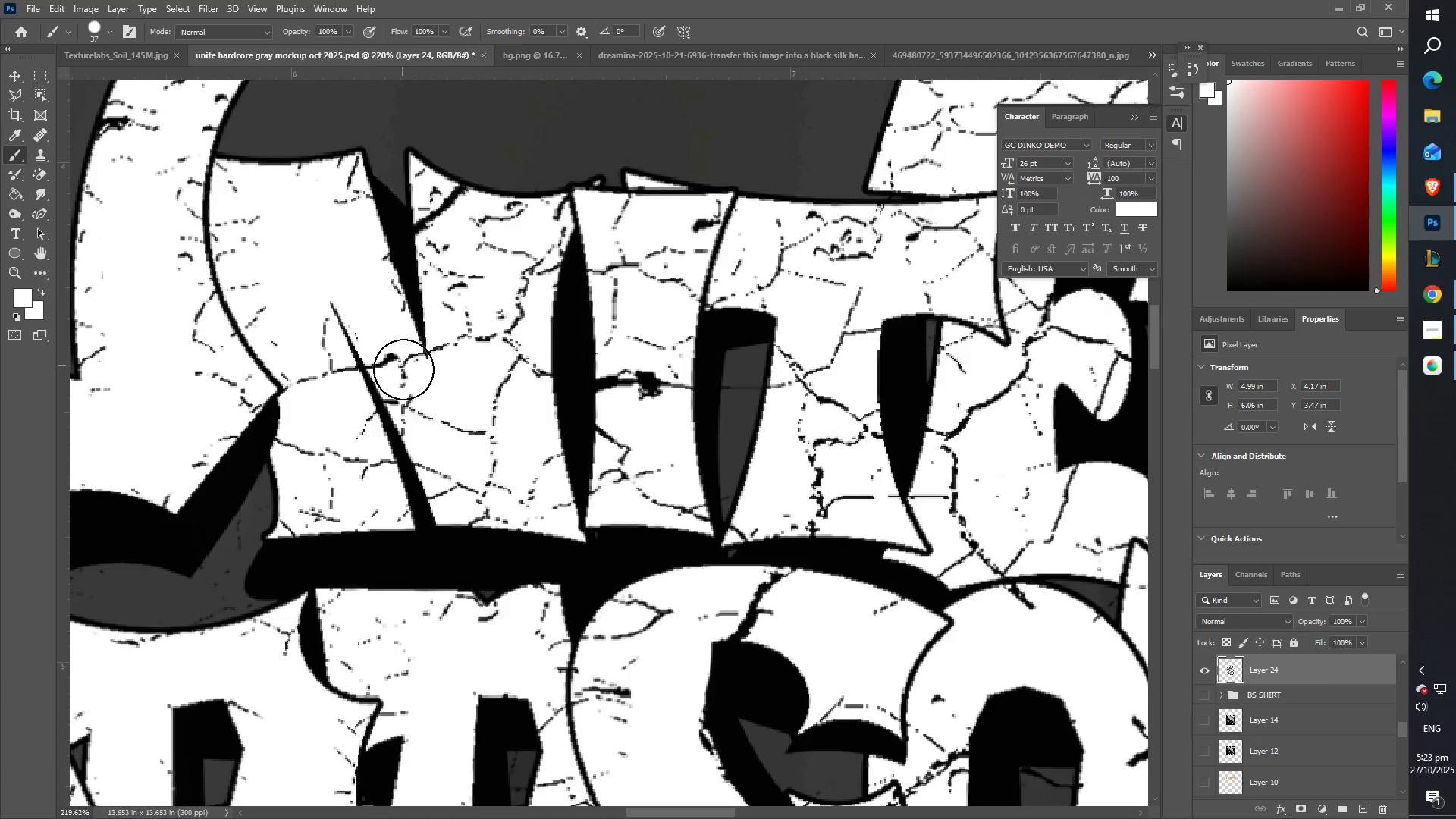 
left_click_drag(start_coordinate=[412, 384], to_coordinate=[479, 271])
 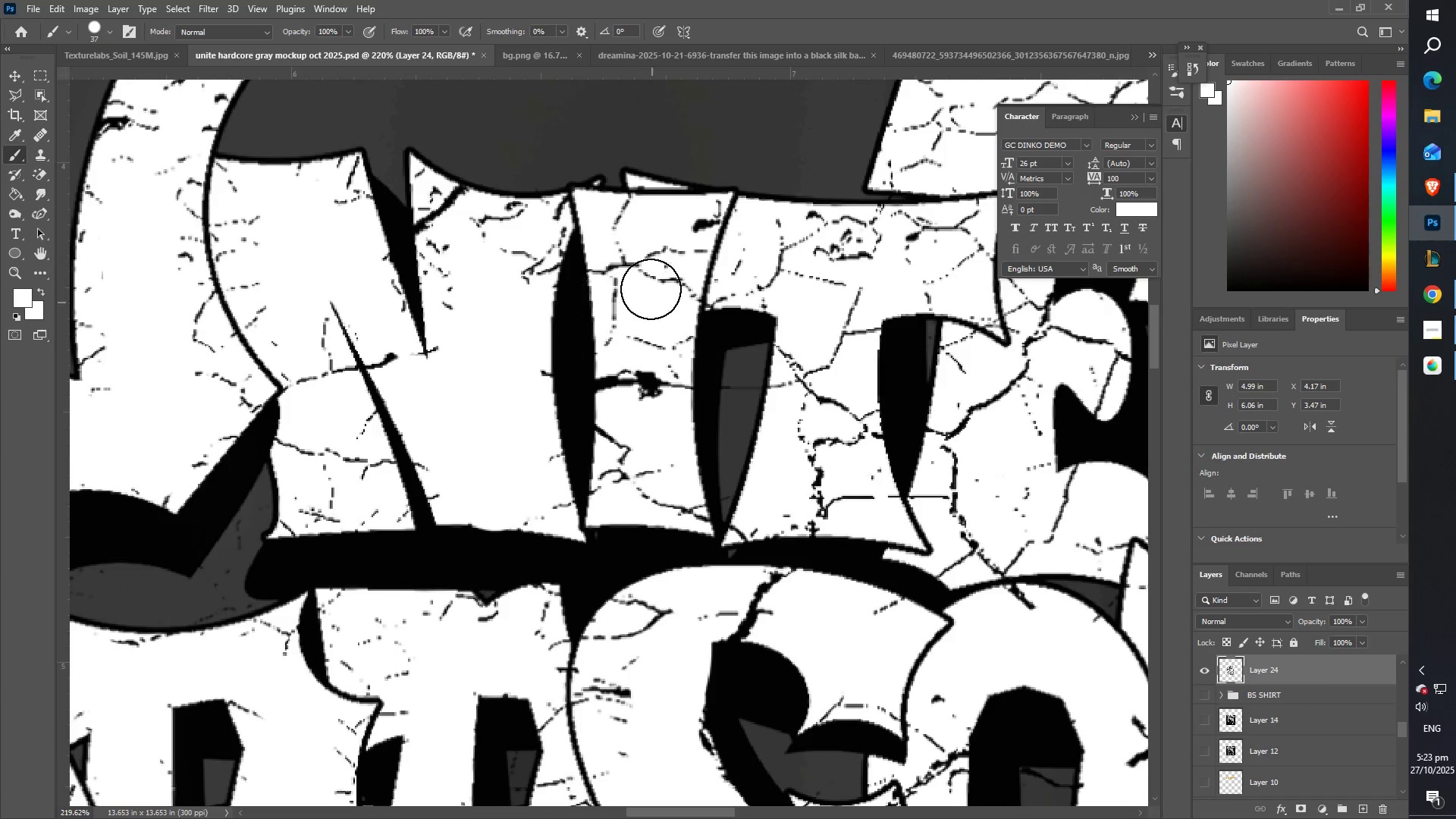 
left_click_drag(start_coordinate=[644, 275], to_coordinate=[635, 484])
 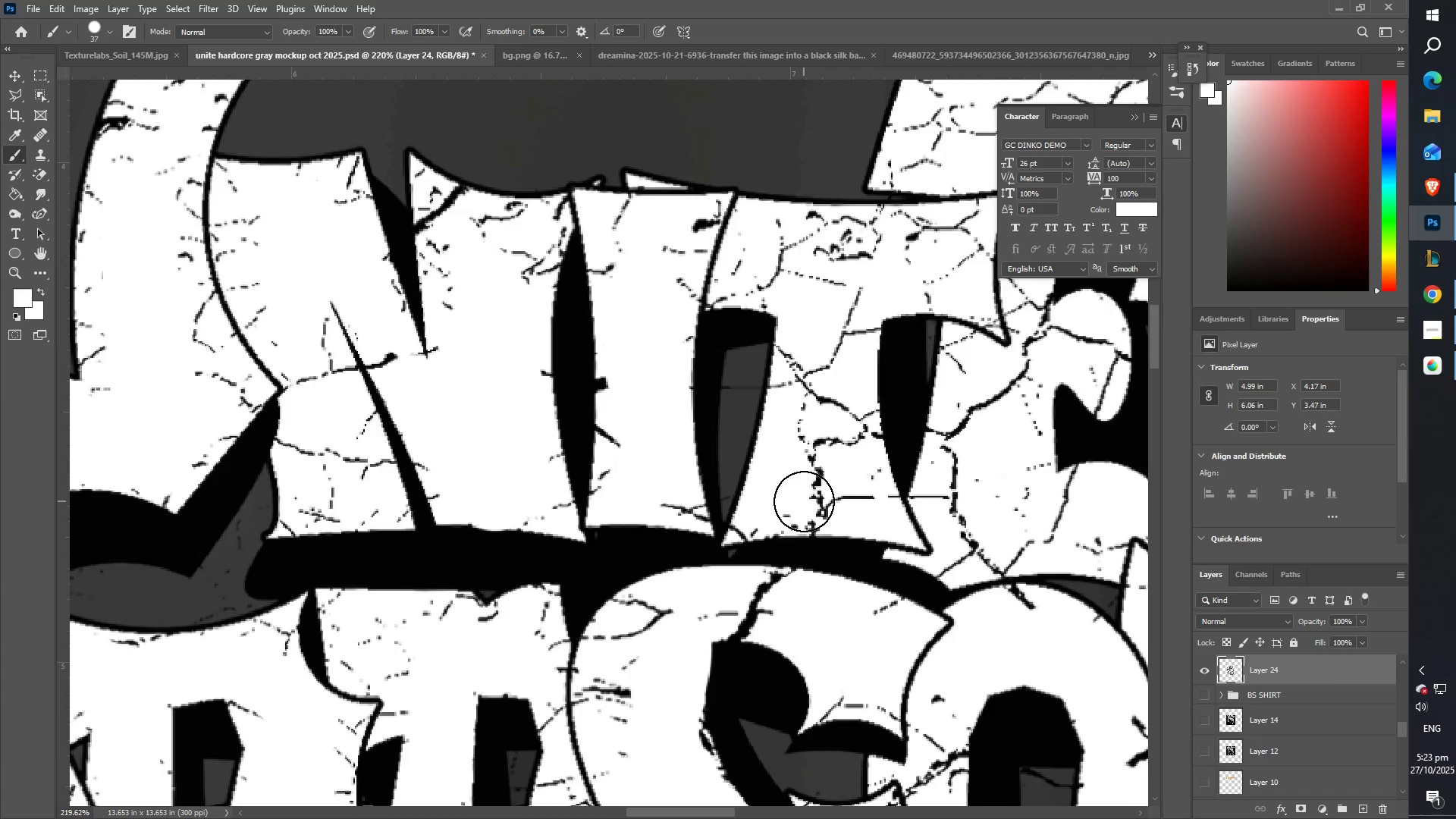 
left_click_drag(start_coordinate=[813, 501], to_coordinate=[878, 258])
 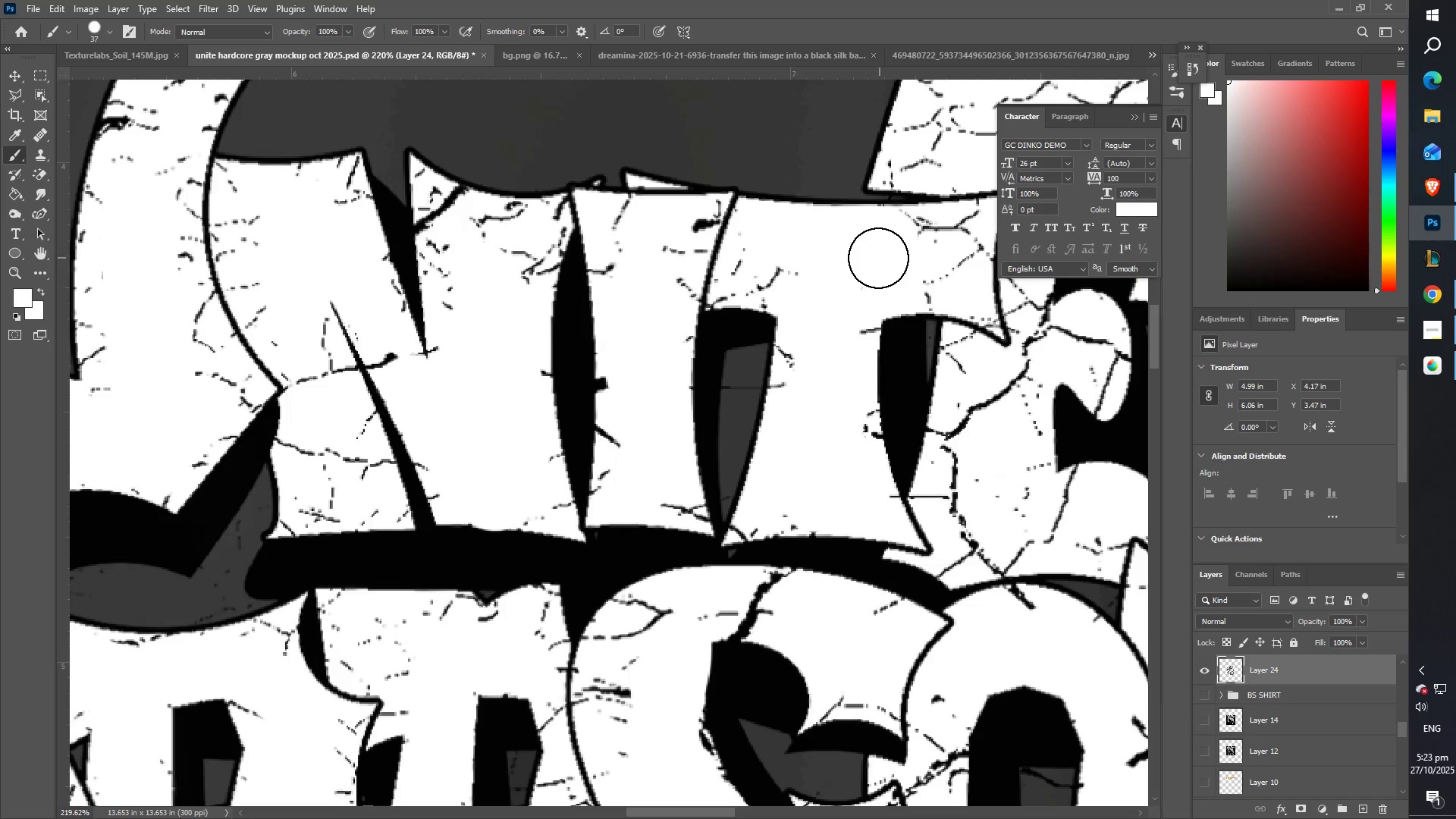 
hold_key(key=Space, duration=1.12)
 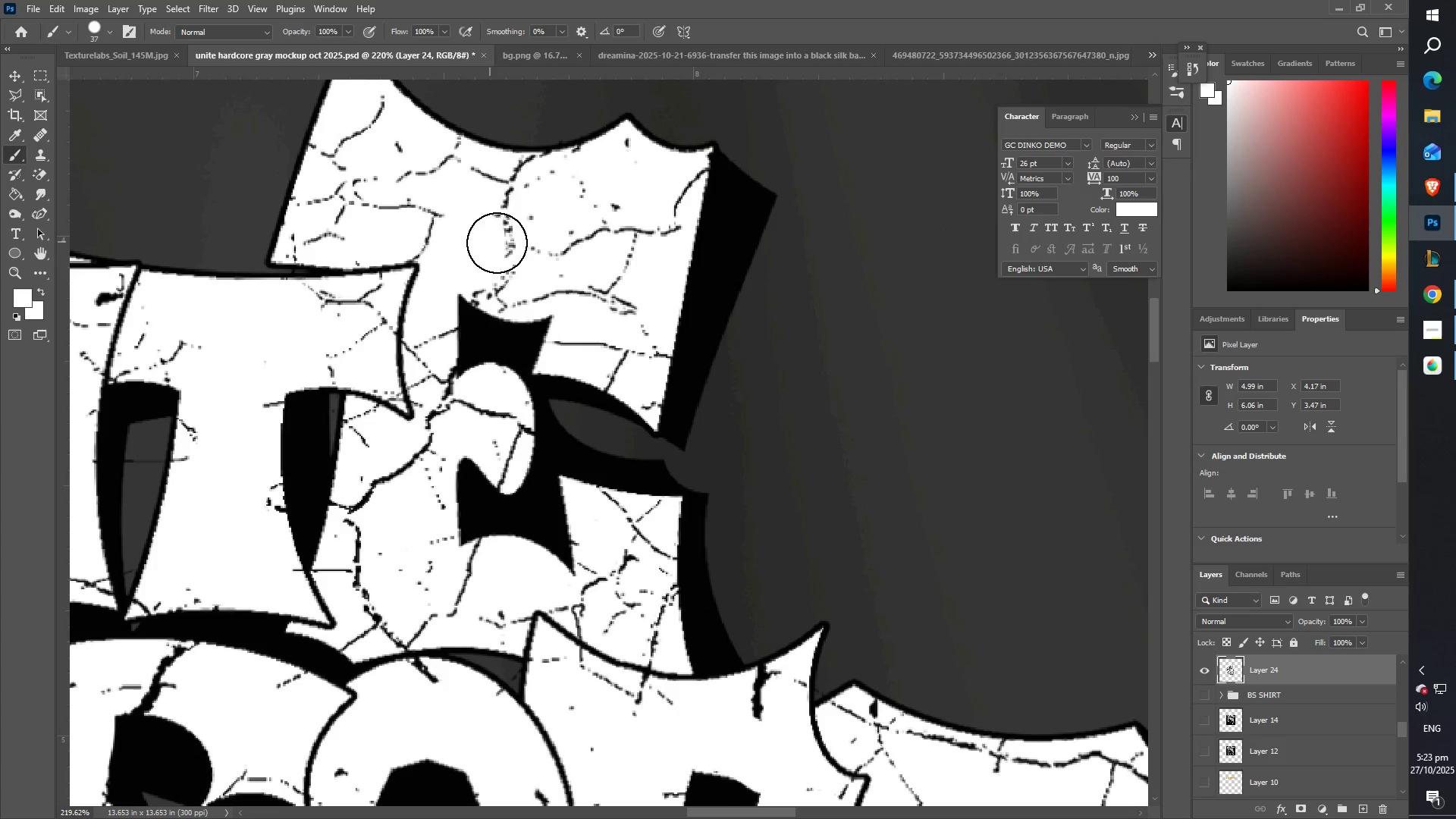 
left_click_drag(start_coordinate=[829, 282], to_coordinate=[207, 319])
 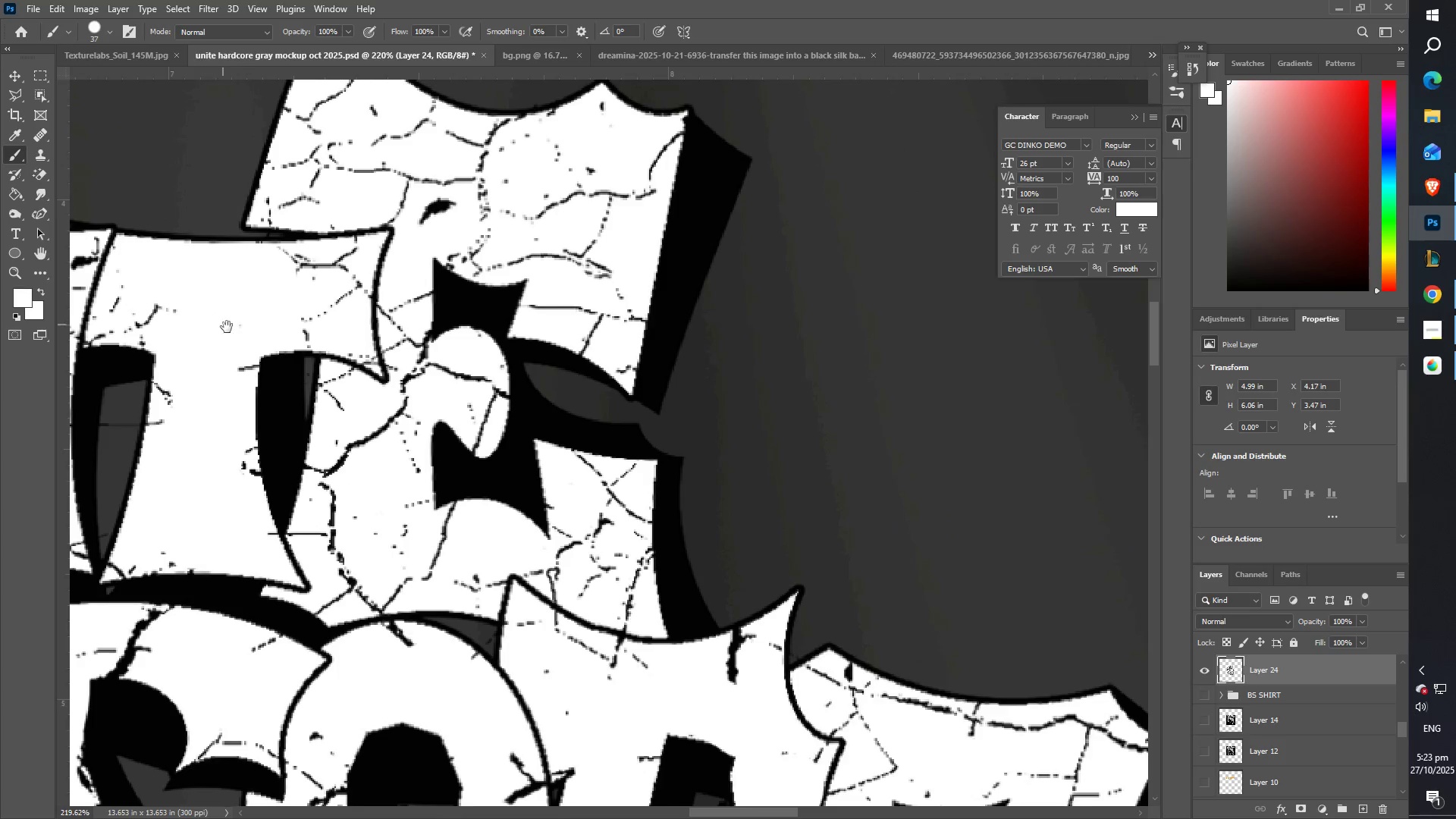 
left_click_drag(start_coordinate=[248, 350], to_coordinate=[273, 386])
 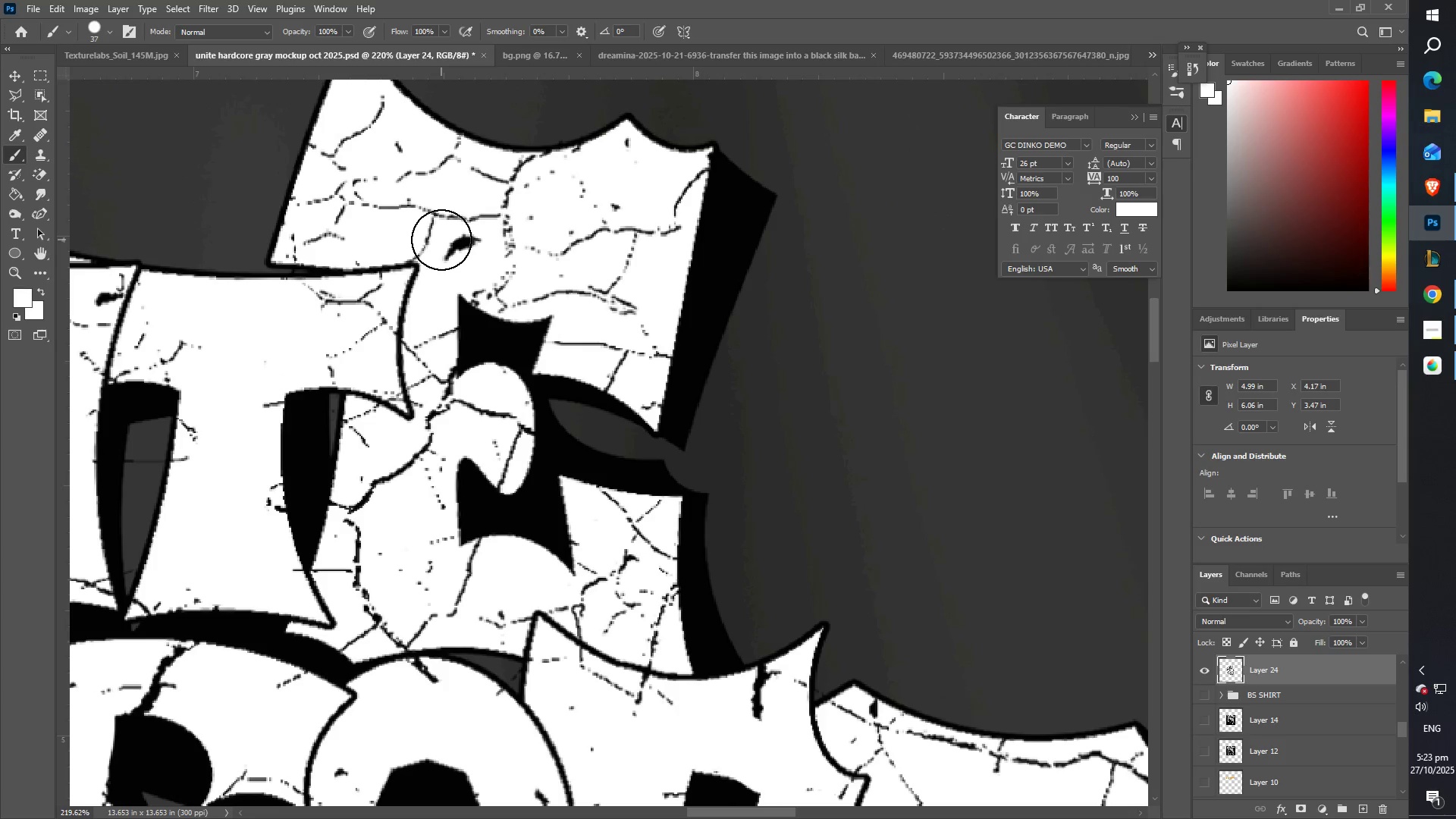 
left_click_drag(start_coordinate=[463, 240], to_coordinate=[585, 199])
 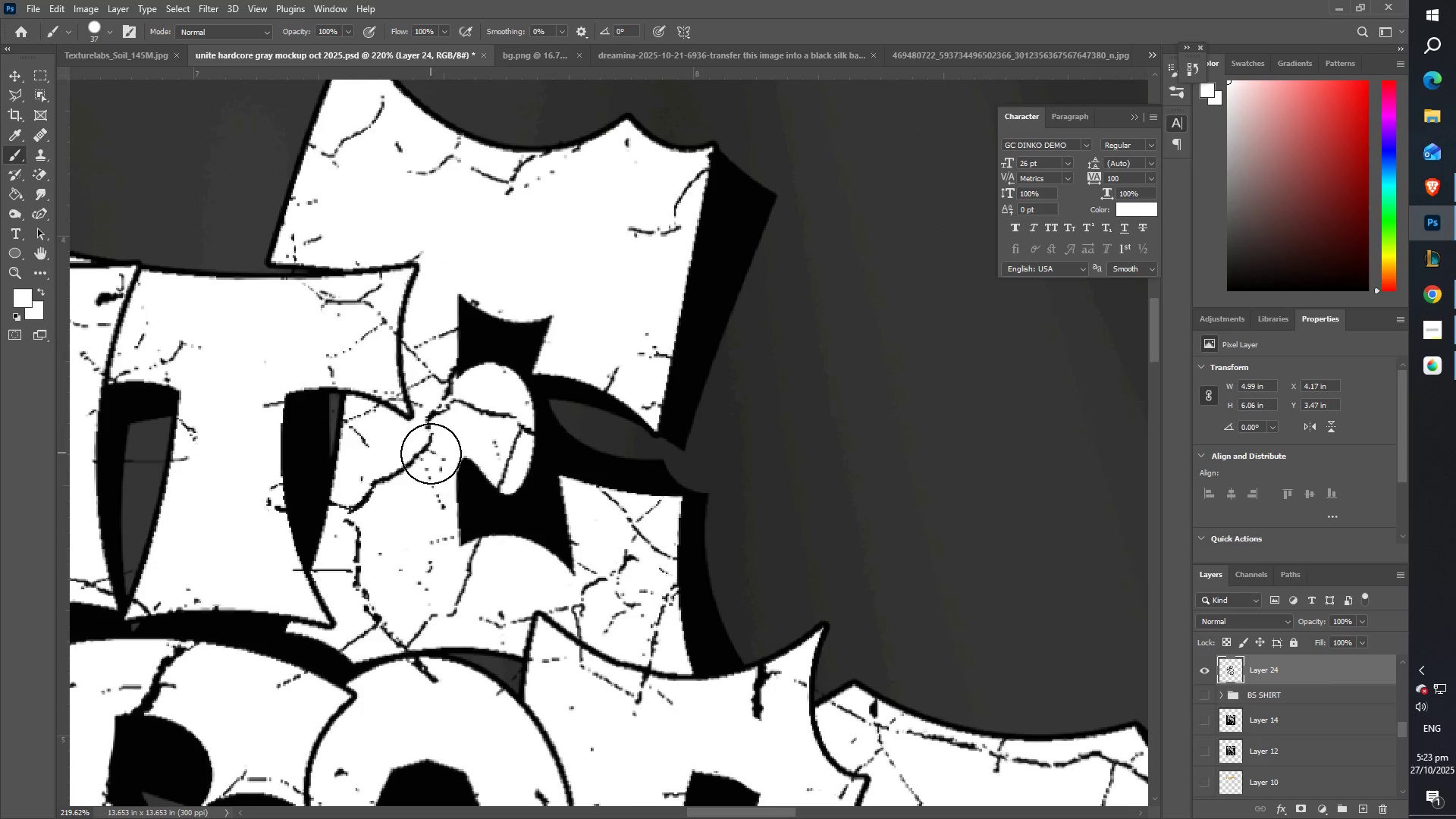 
left_click_drag(start_coordinate=[390, 498], to_coordinate=[373, 585])
 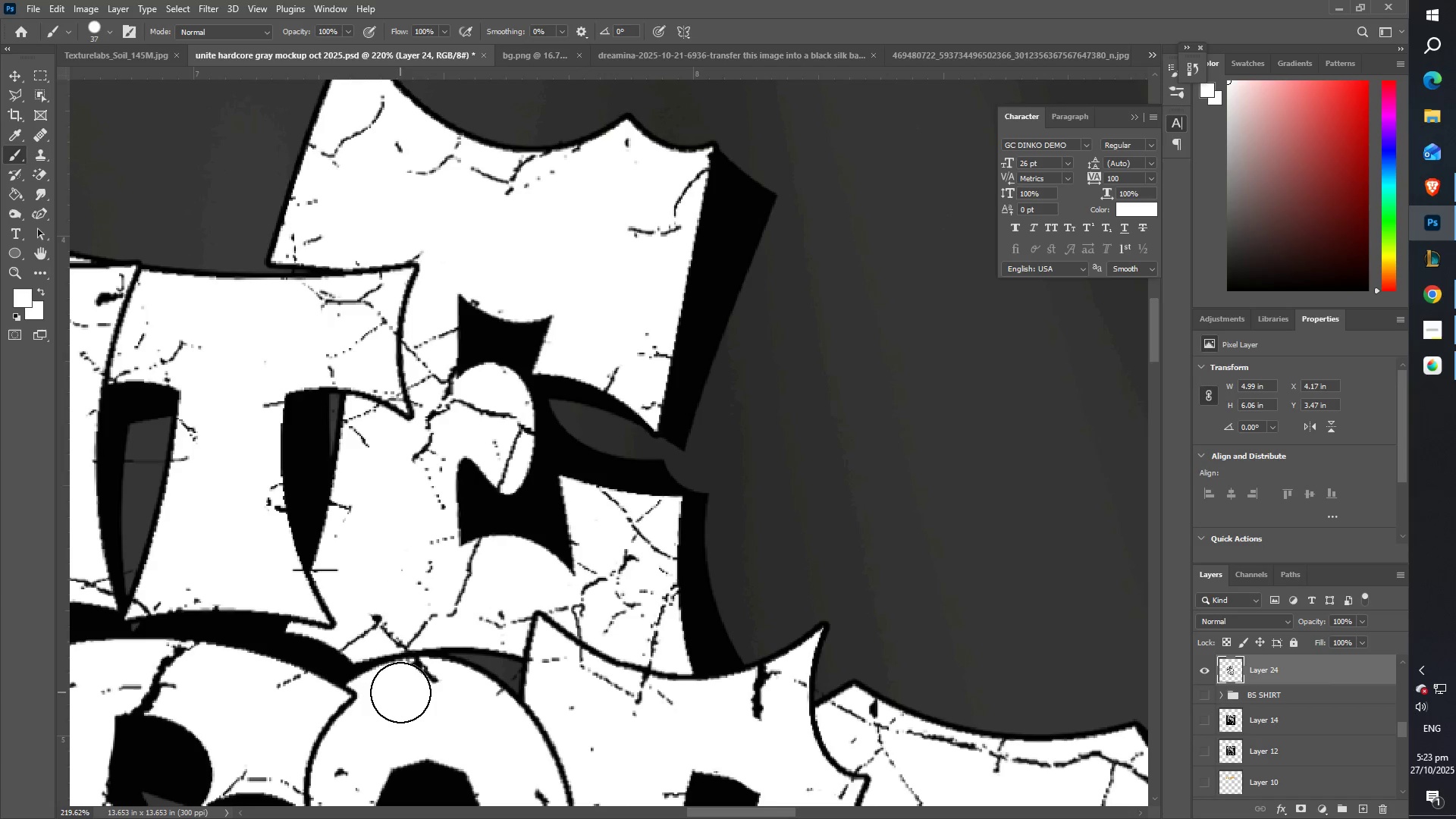 
left_click_drag(start_coordinate=[406, 692], to_coordinate=[427, 695])
 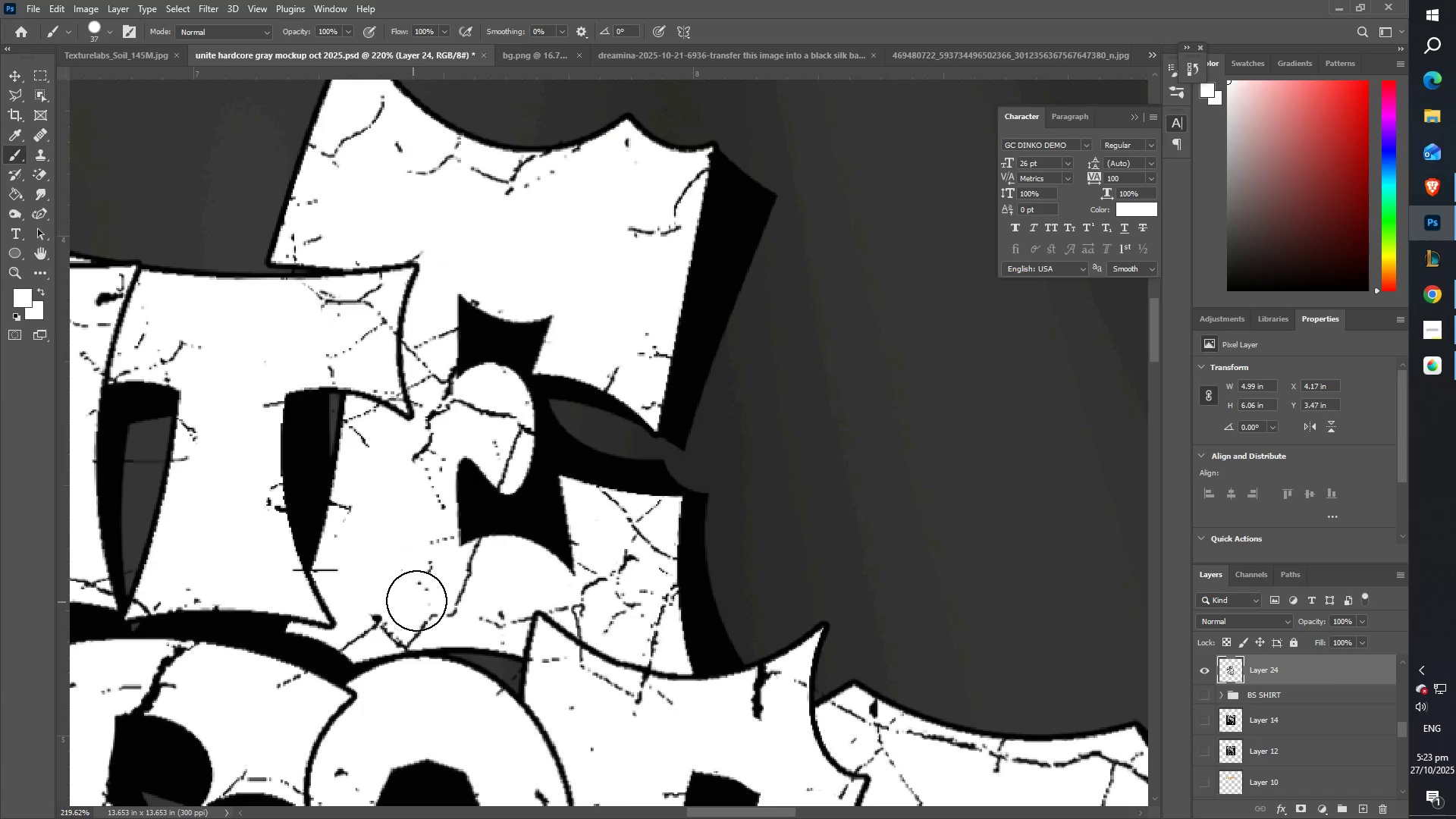 
left_click_drag(start_coordinate=[438, 596], to_coordinate=[411, 566])
 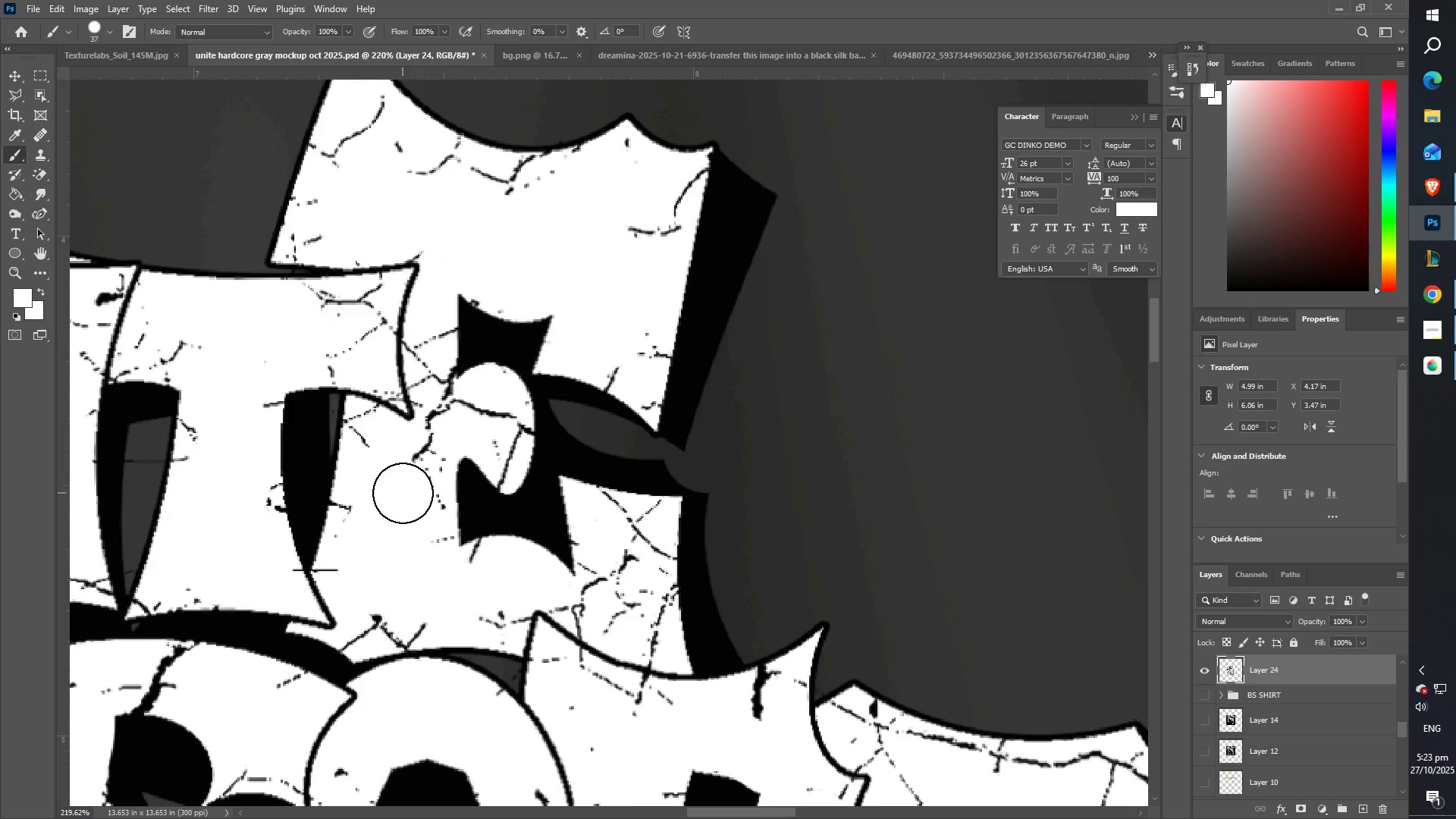 
left_click_drag(start_coordinate=[403, 492], to_coordinate=[416, 471])
 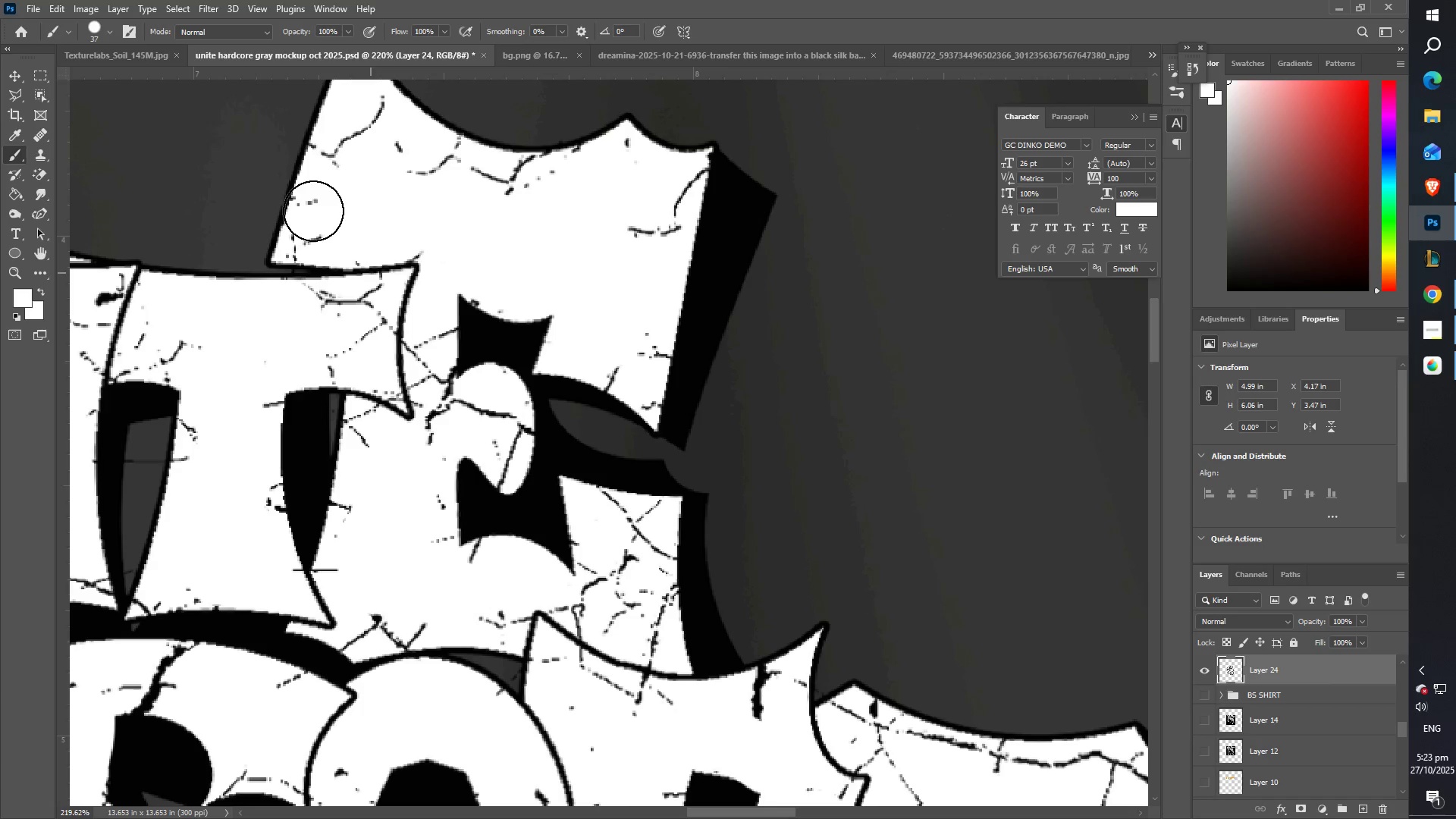 
left_click([95, 30])
 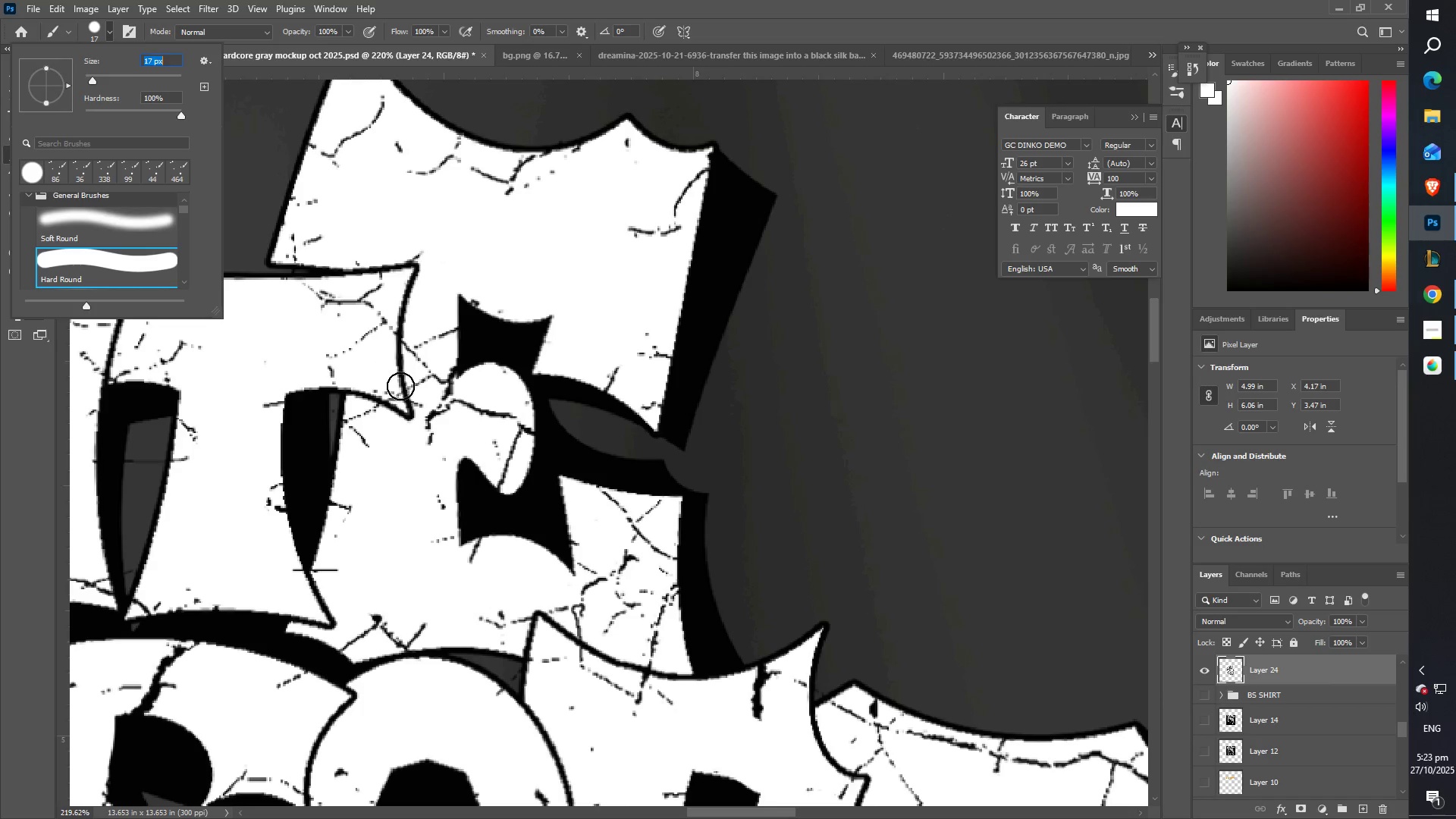 
left_click_drag(start_coordinate=[420, 369], to_coordinate=[434, 362])
 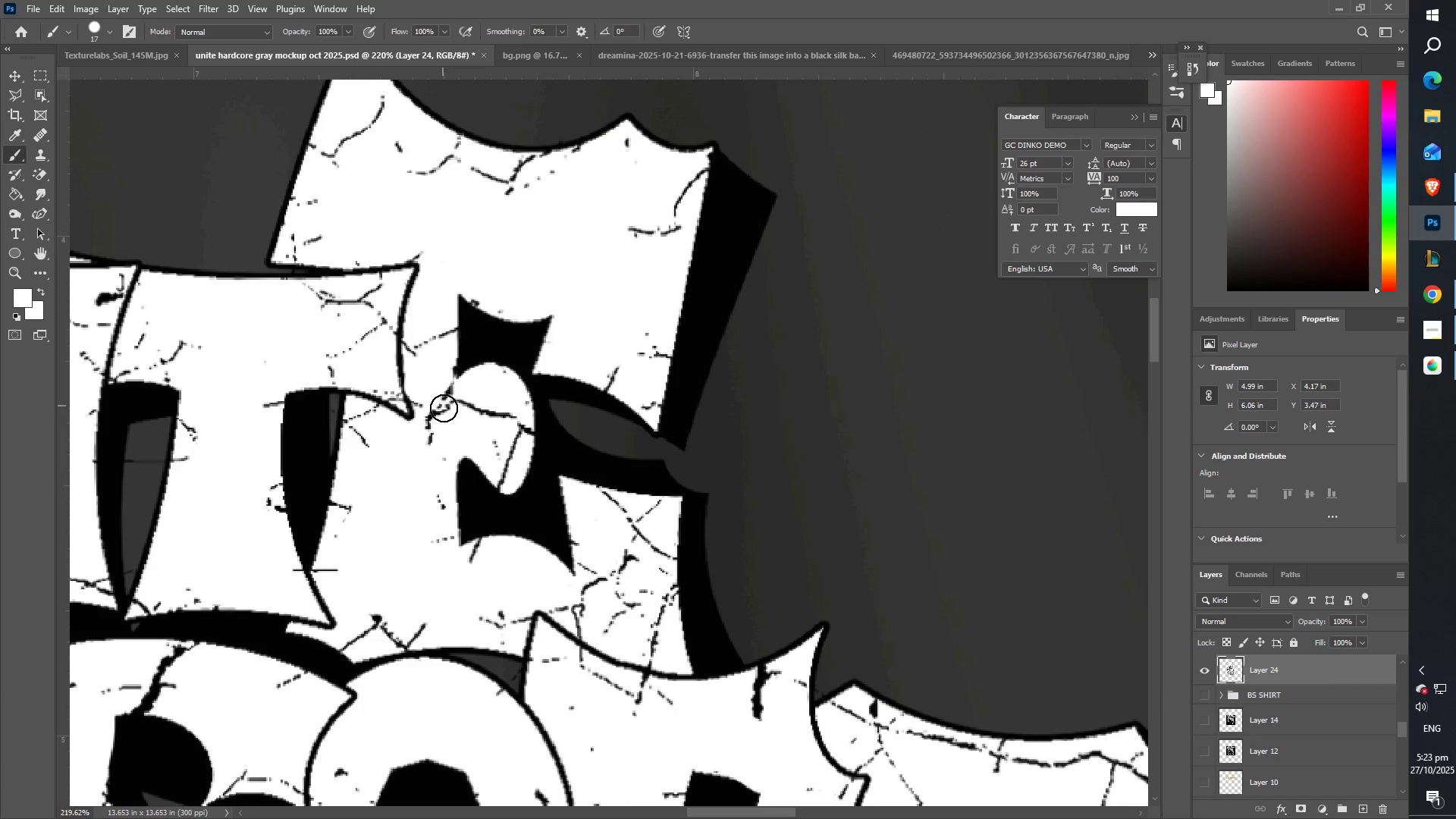 
left_click_drag(start_coordinate=[444, 412], to_coordinate=[438, 459])
 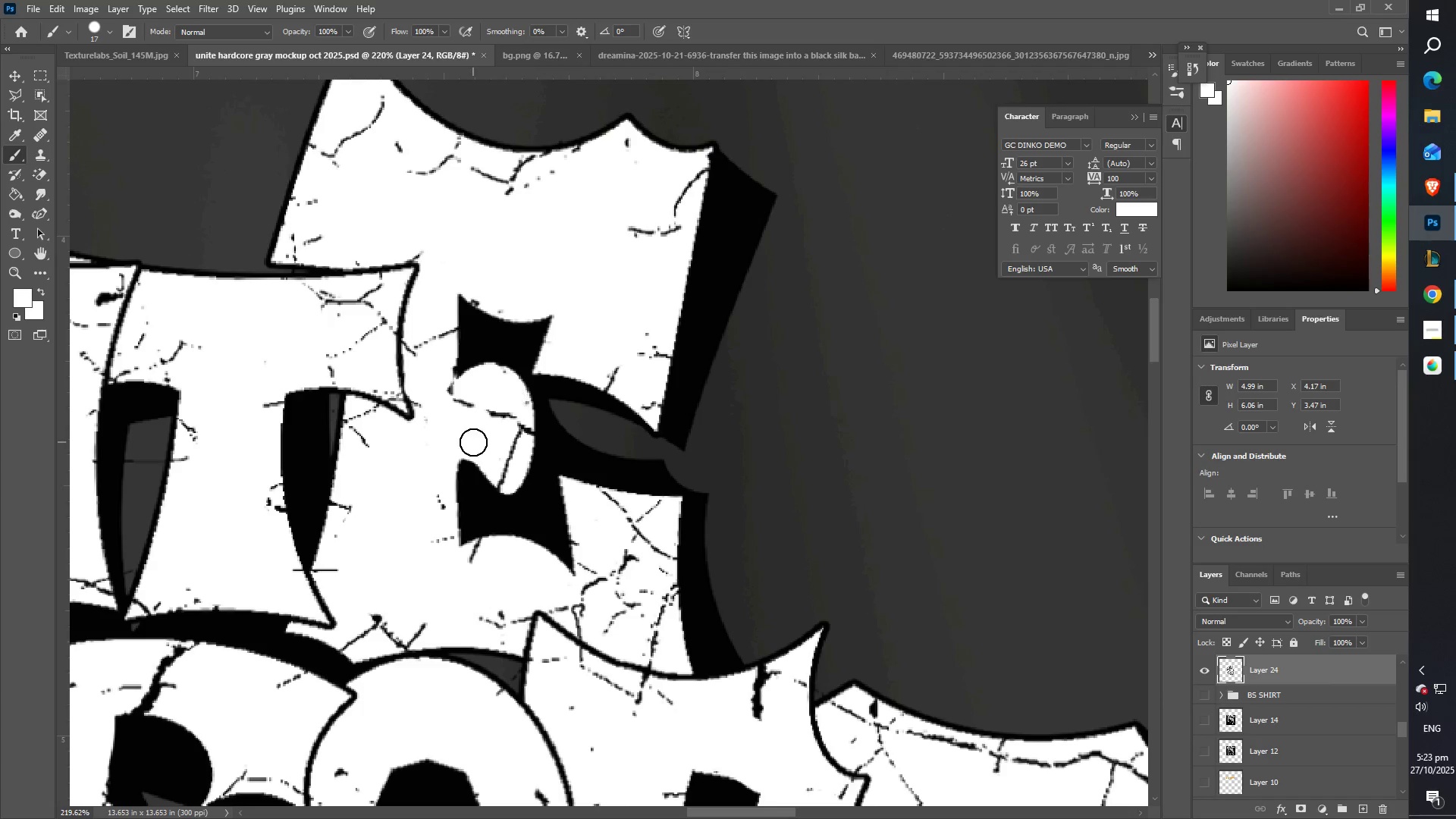 
left_click_drag(start_coordinate=[491, 418], to_coordinate=[512, 407])
 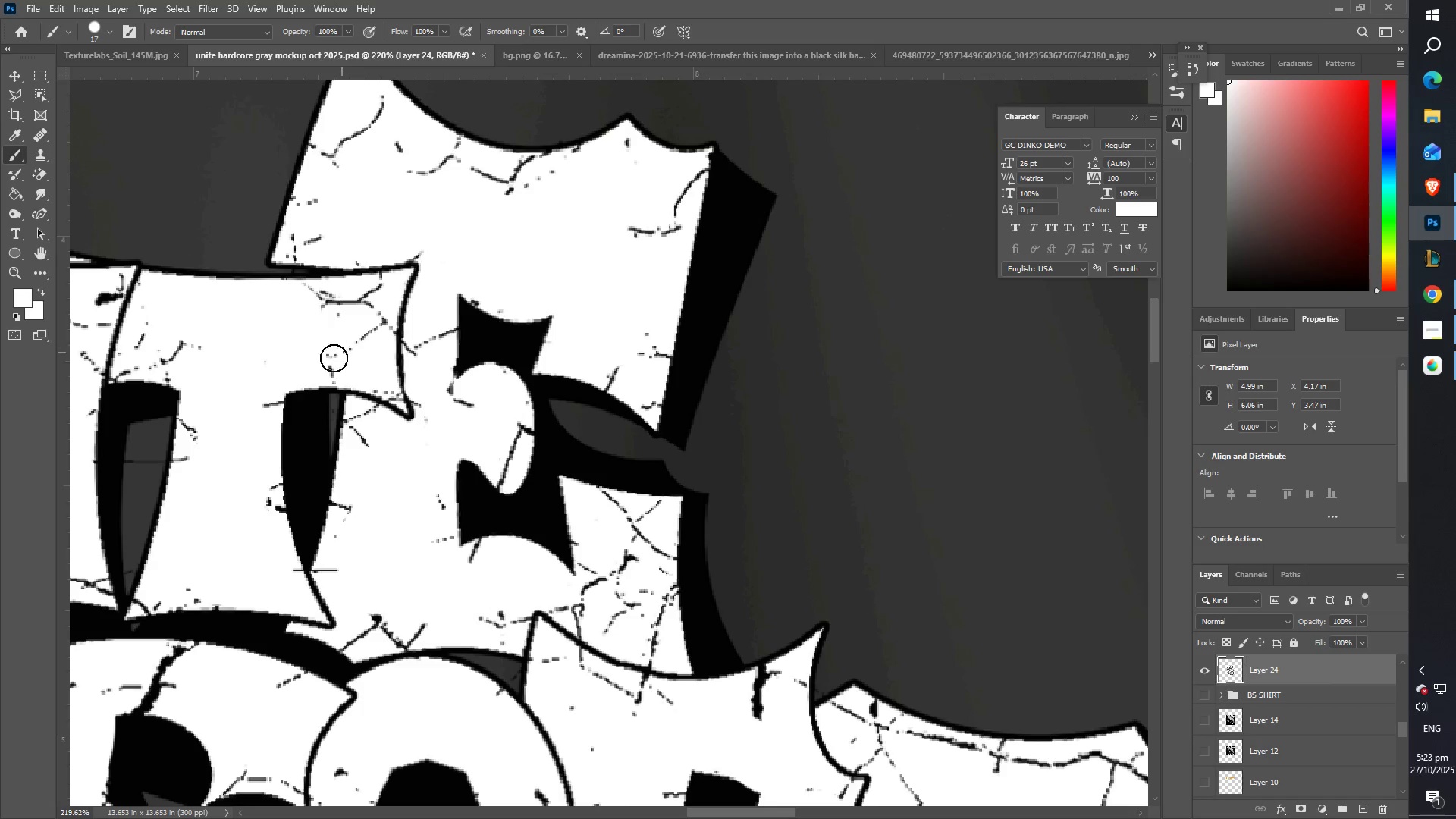 
left_click_drag(start_coordinate=[324, 362], to_coordinate=[348, 360])
 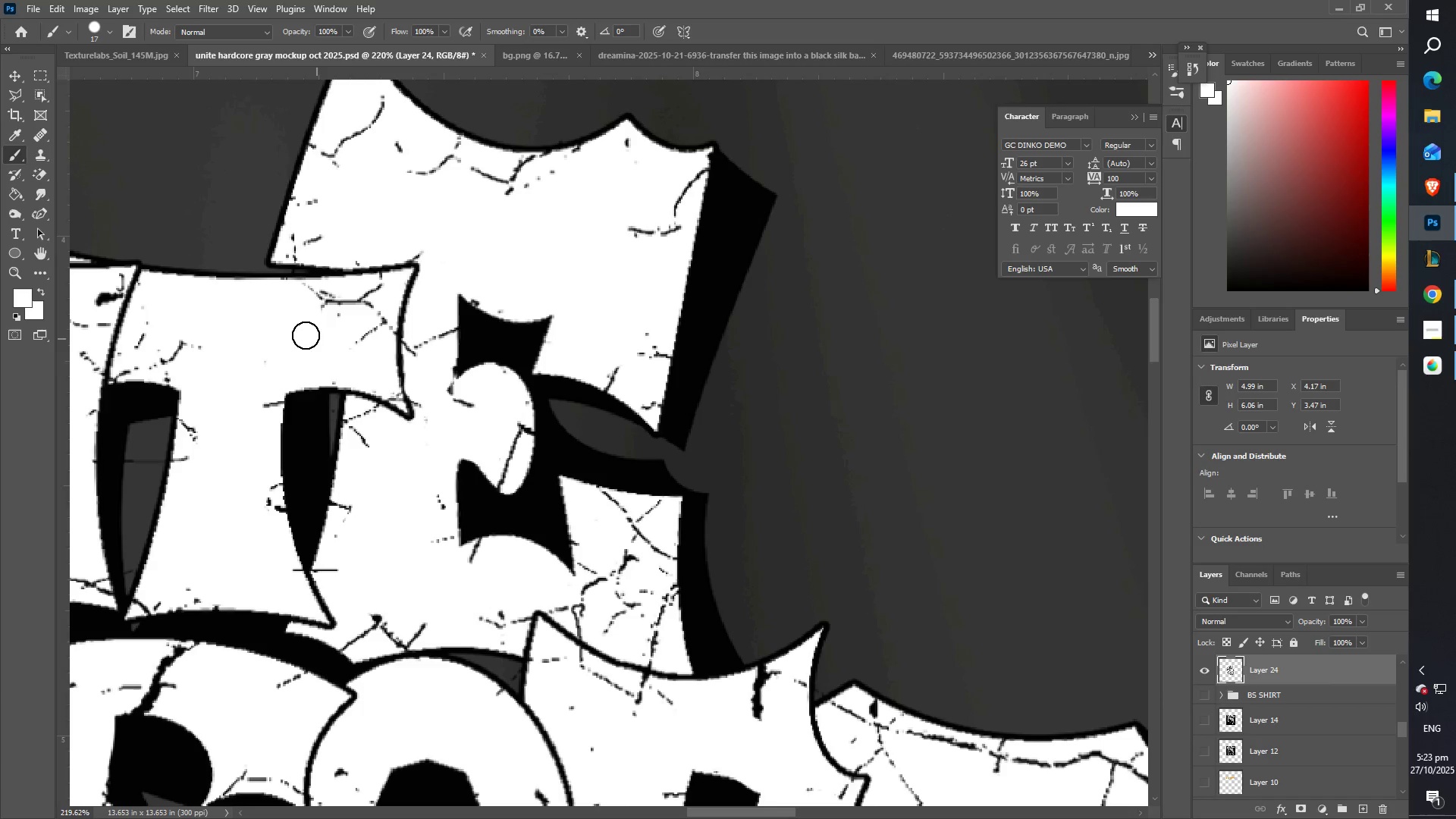 
scroll: coordinate [596, 466], scroll_direction: down, amount: 3.0
 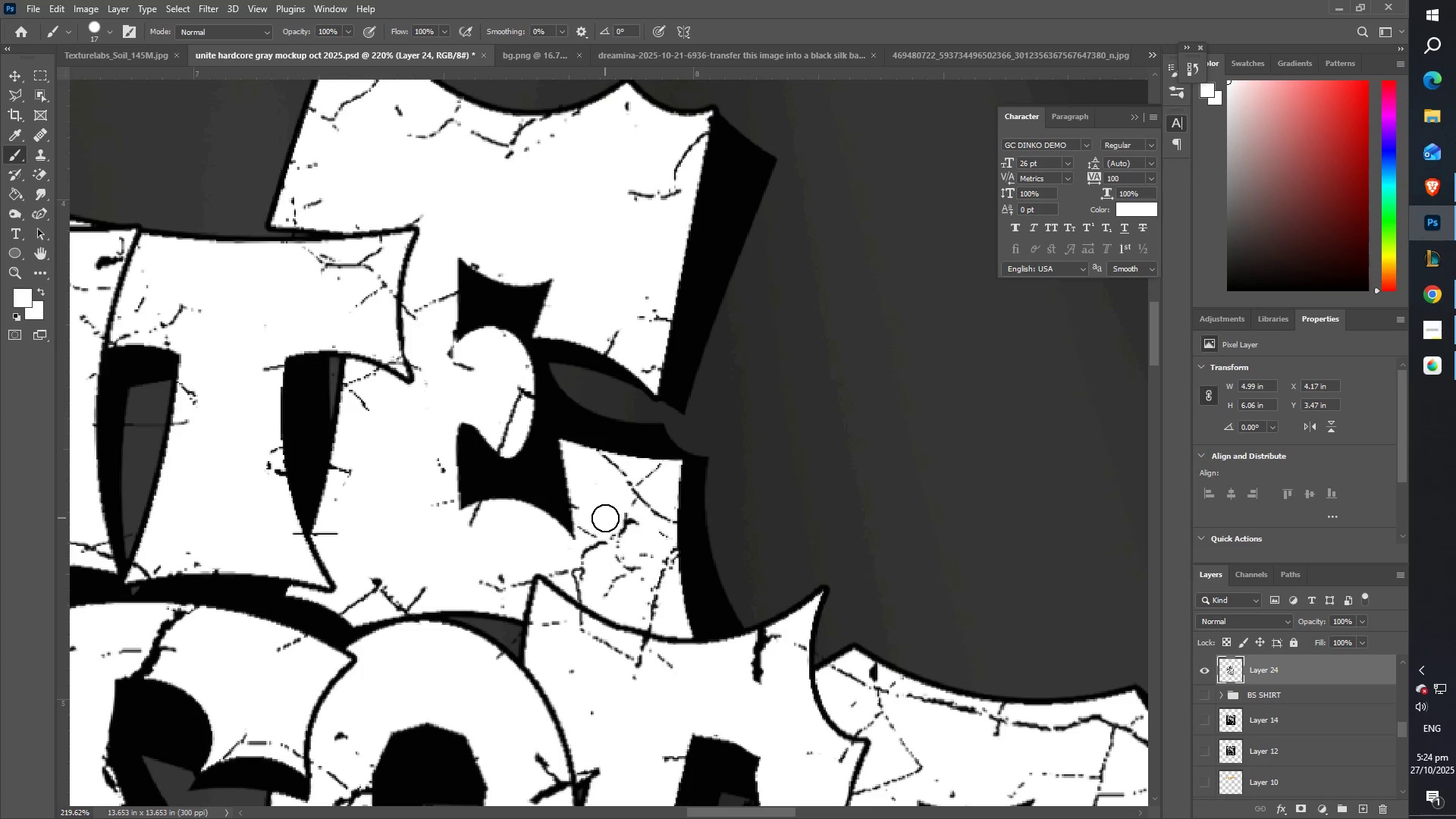 
left_click_drag(start_coordinate=[610, 518], to_coordinate=[657, 558])
 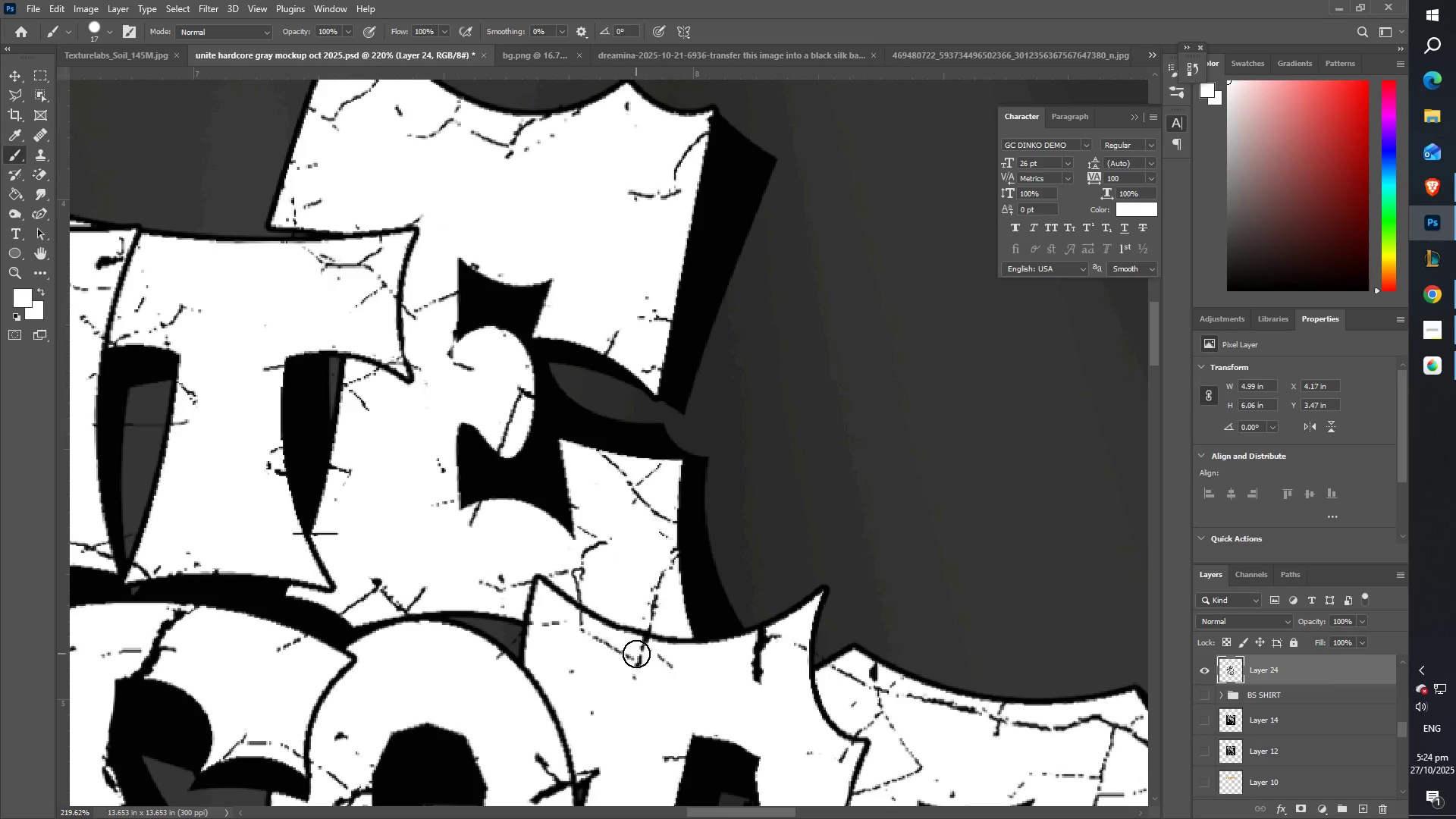 
left_click_drag(start_coordinate=[639, 651], to_coordinate=[645, 657])
 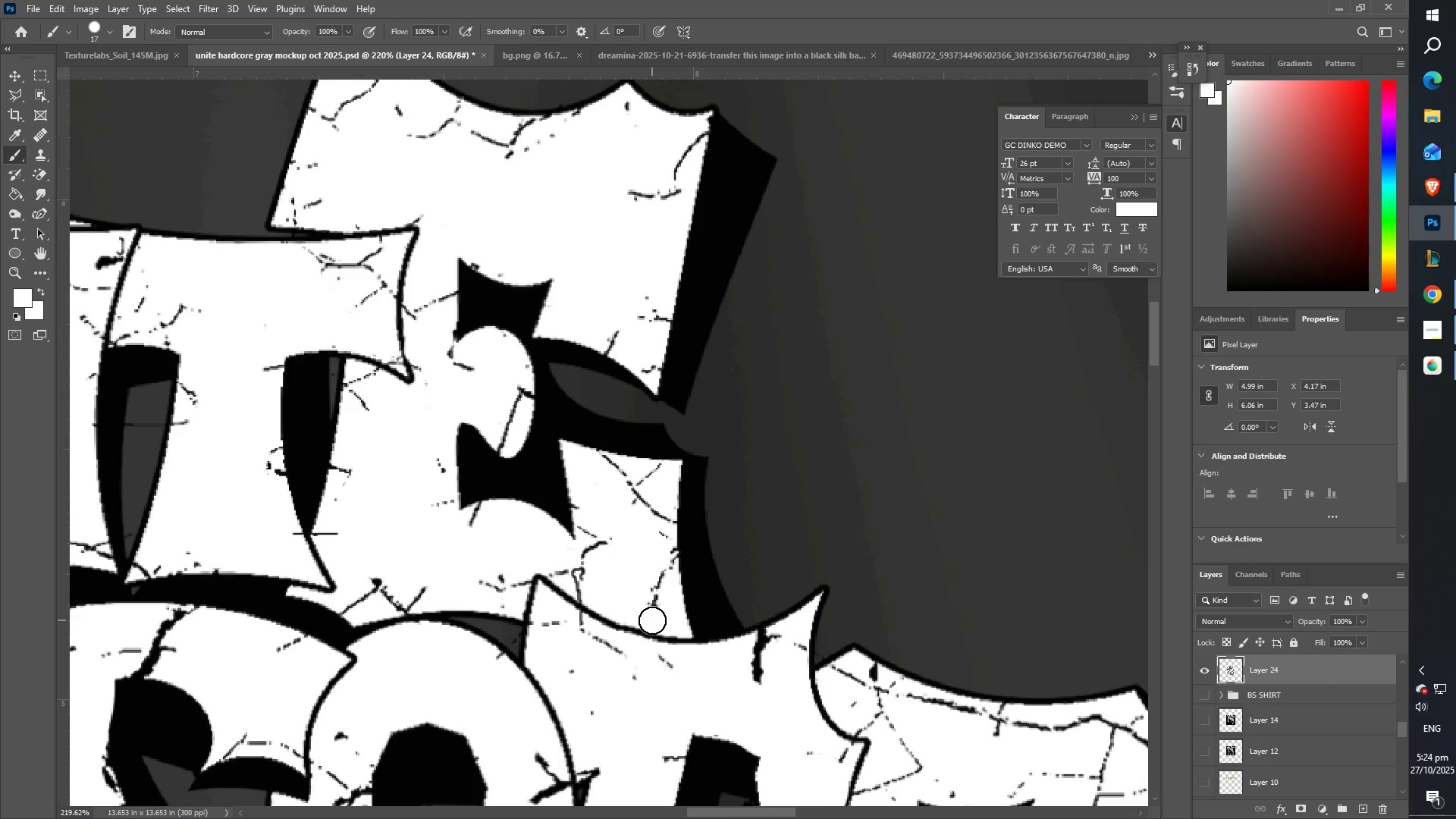 
left_click([652, 620])
 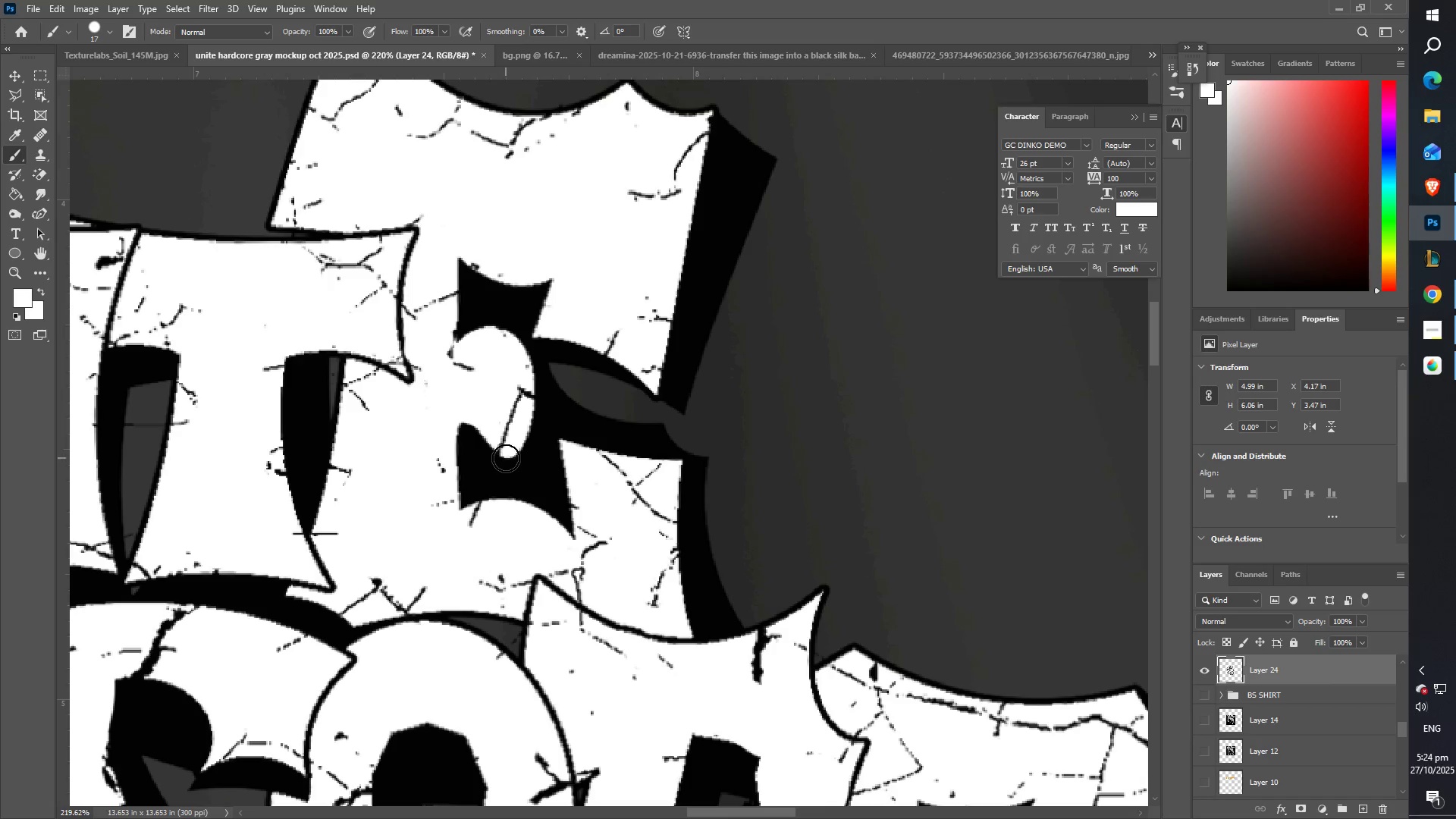 
key(Z)
 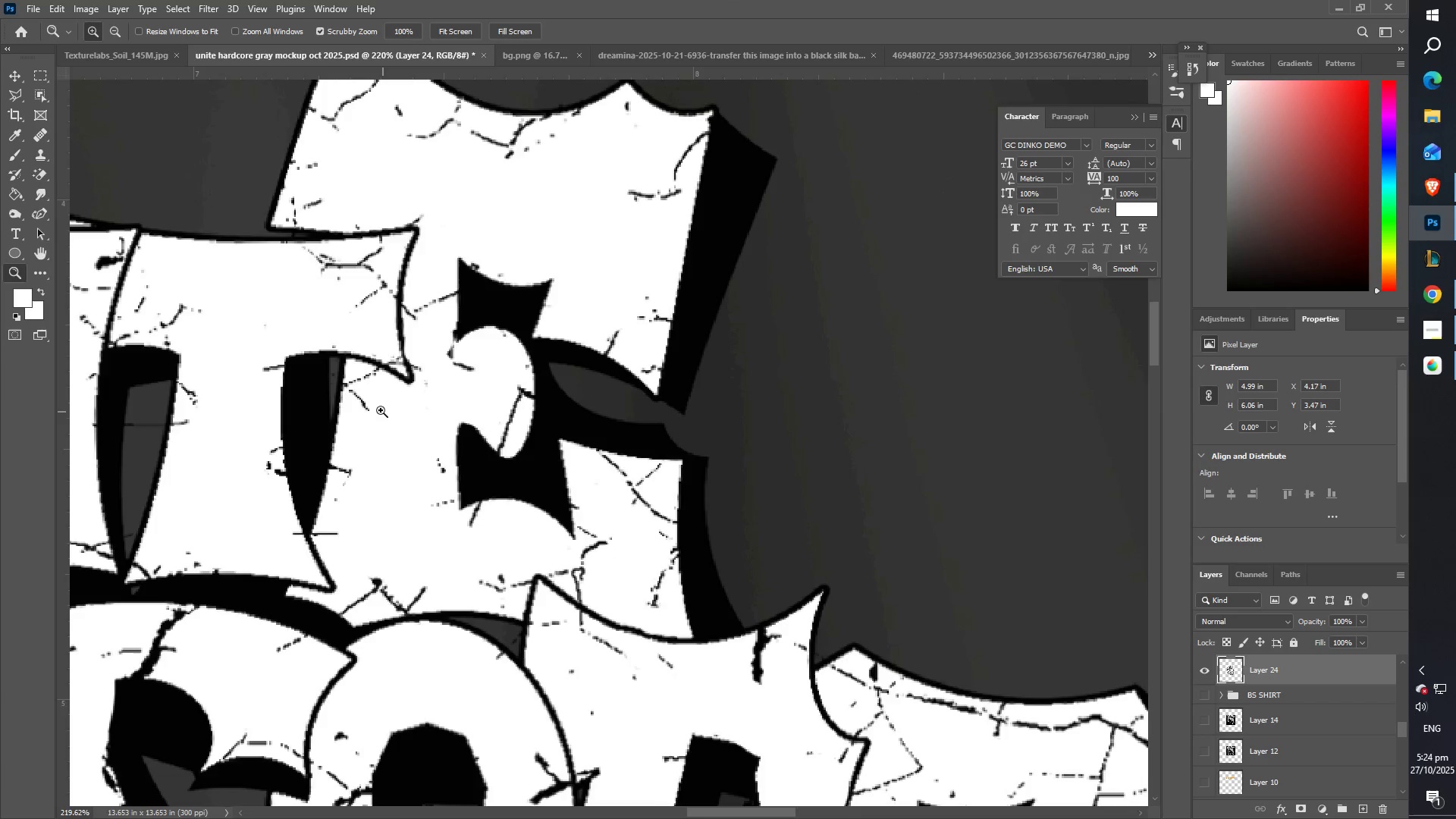 
left_click_drag(start_coordinate=[378, 410], to_coordinate=[310, 424])
 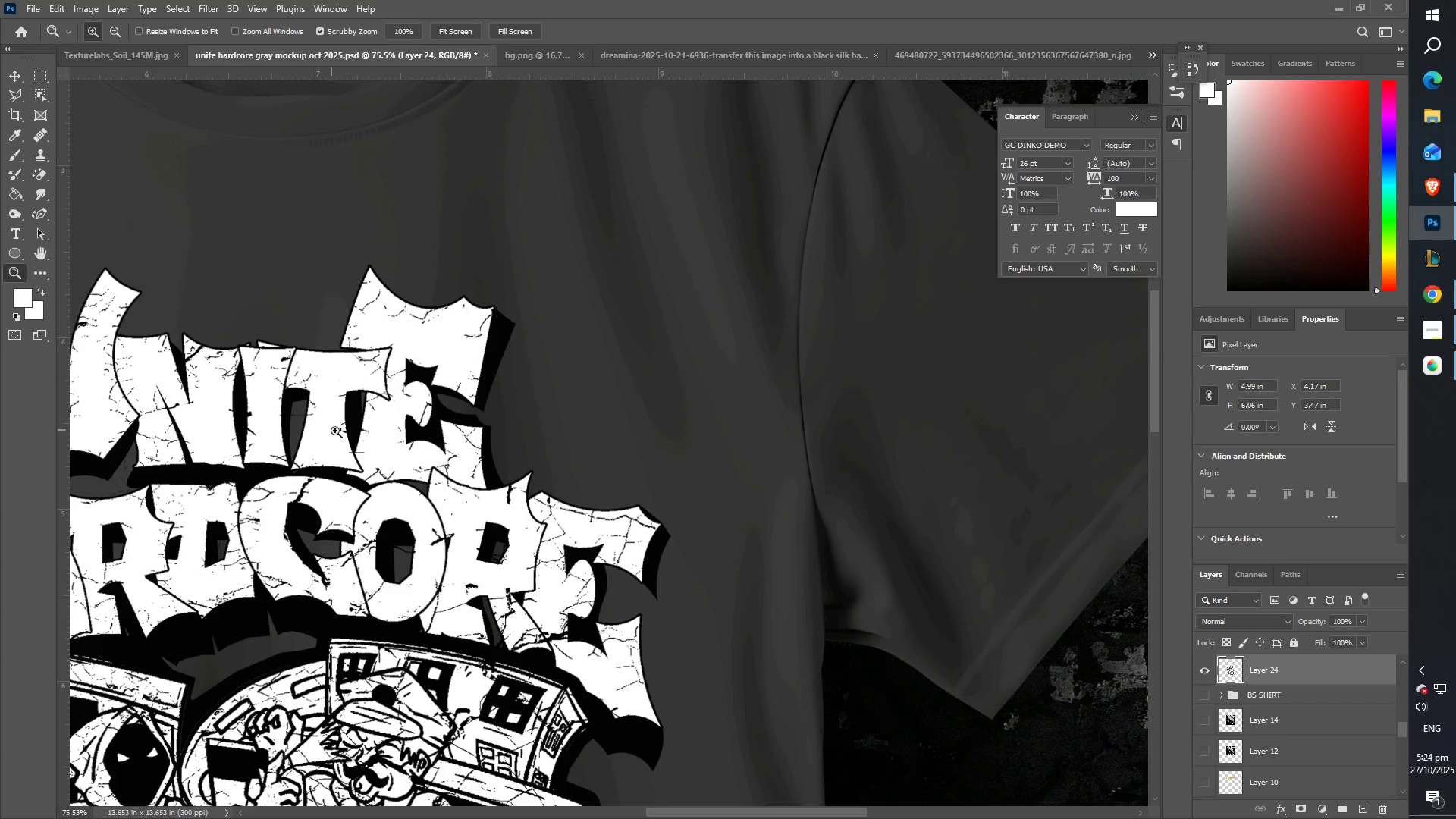 
scroll: coordinate [349, 441], scroll_direction: down, amount: 3.0
 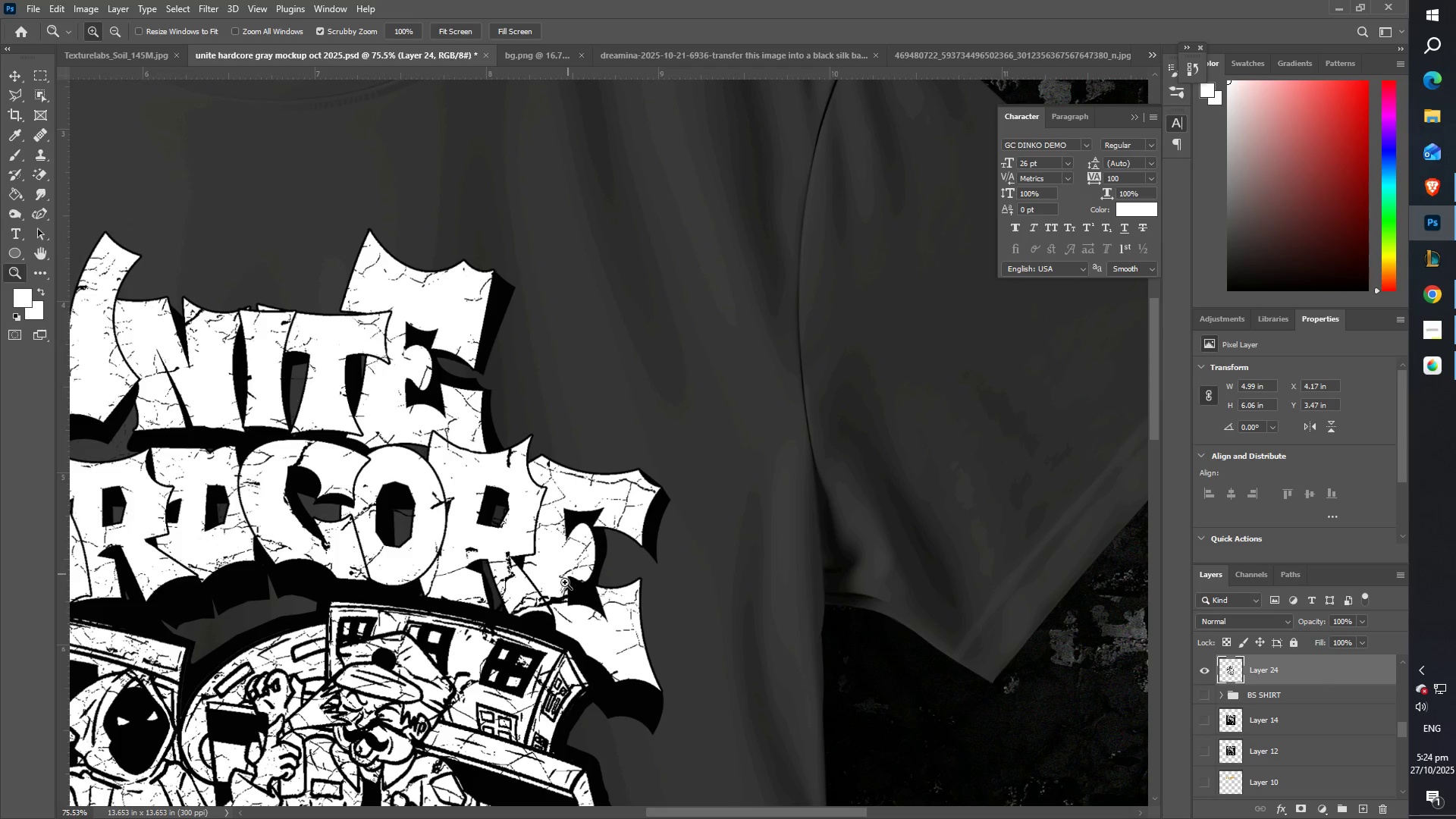 
left_click_drag(start_coordinate=[570, 610], to_coordinate=[660, 606])
 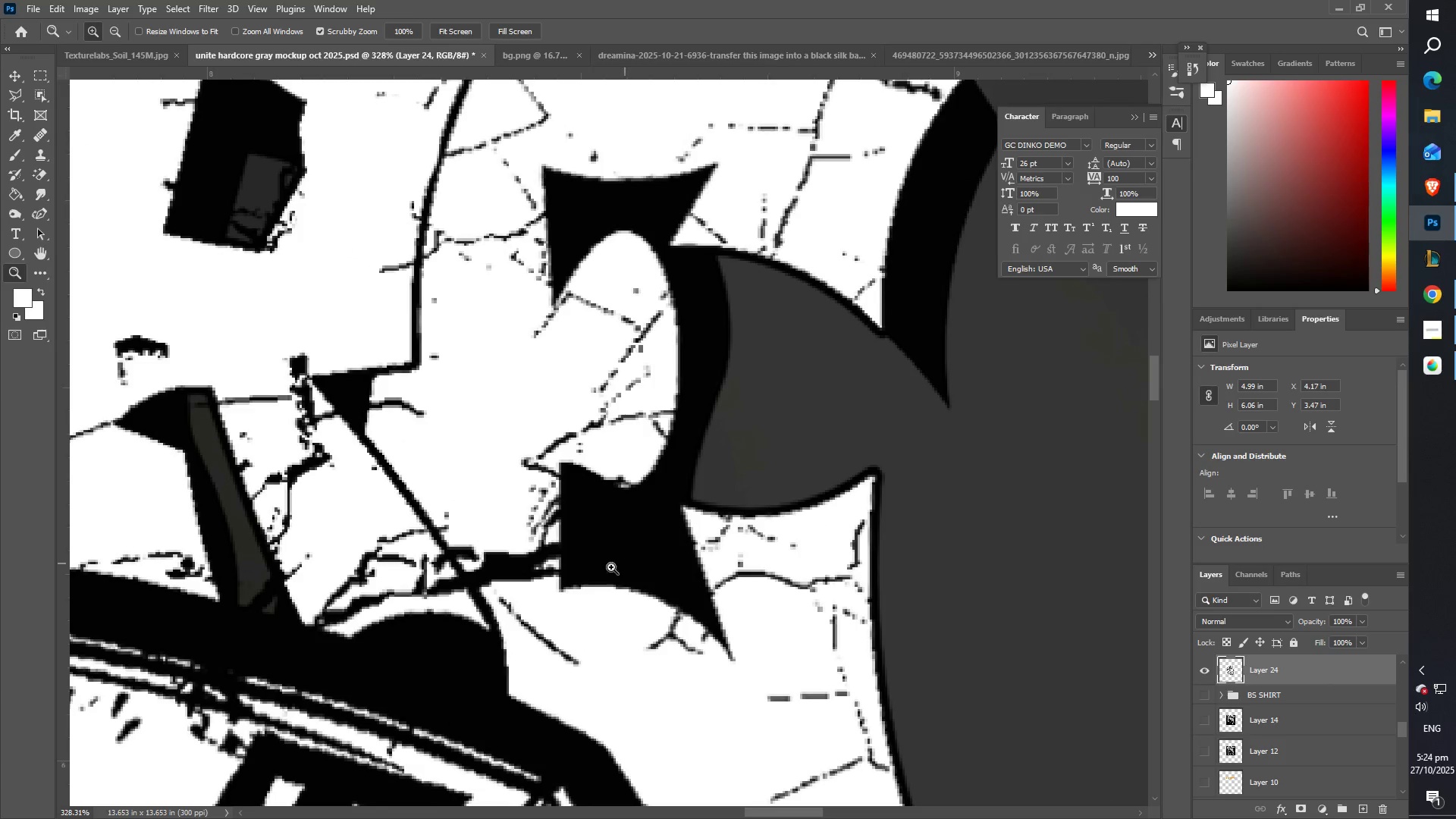 
type(eb)
 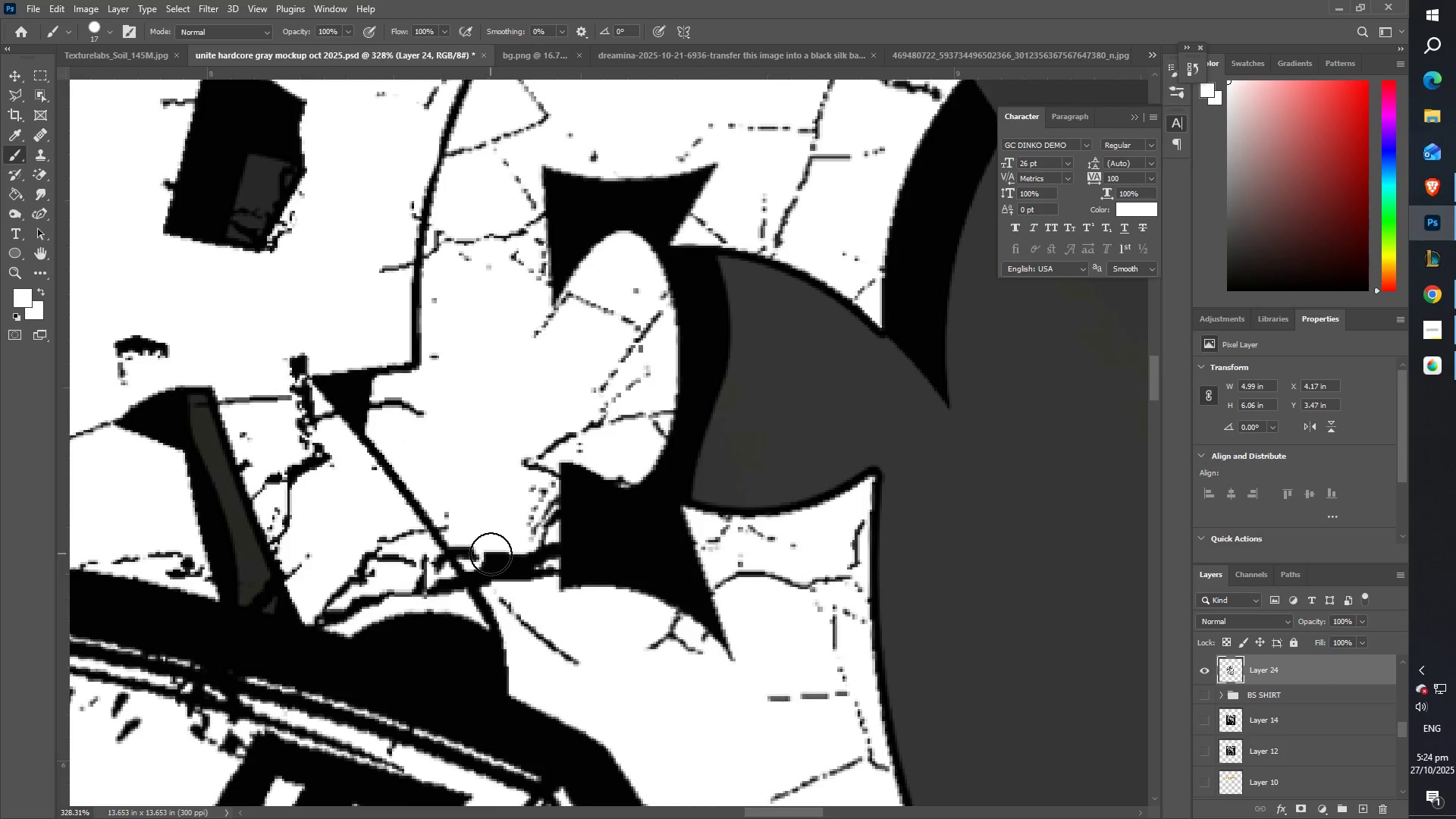 
left_click_drag(start_coordinate=[491, 554], to_coordinate=[528, 583])
 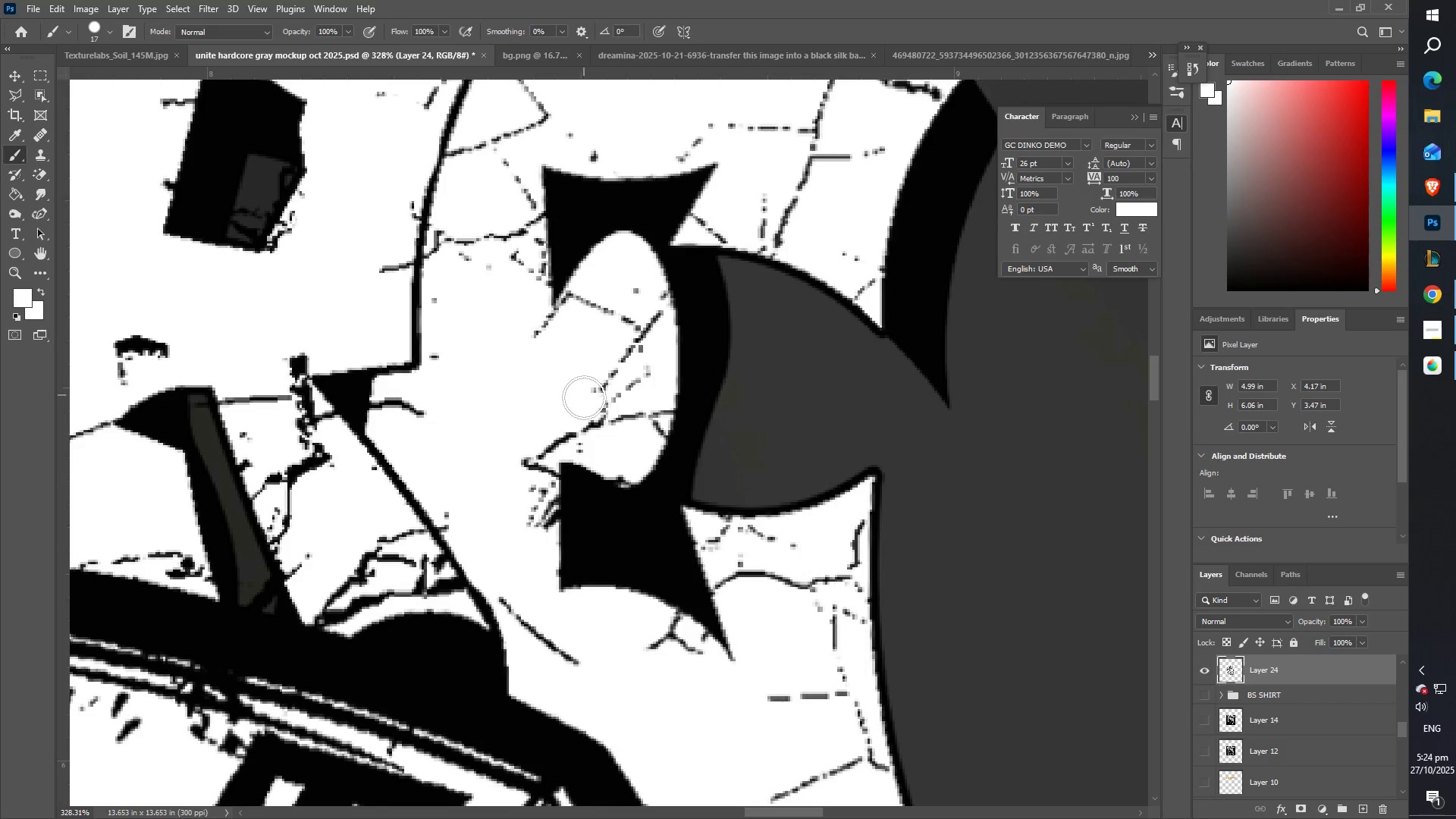 
left_click_drag(start_coordinate=[576, 422], to_coordinate=[541, 437])
 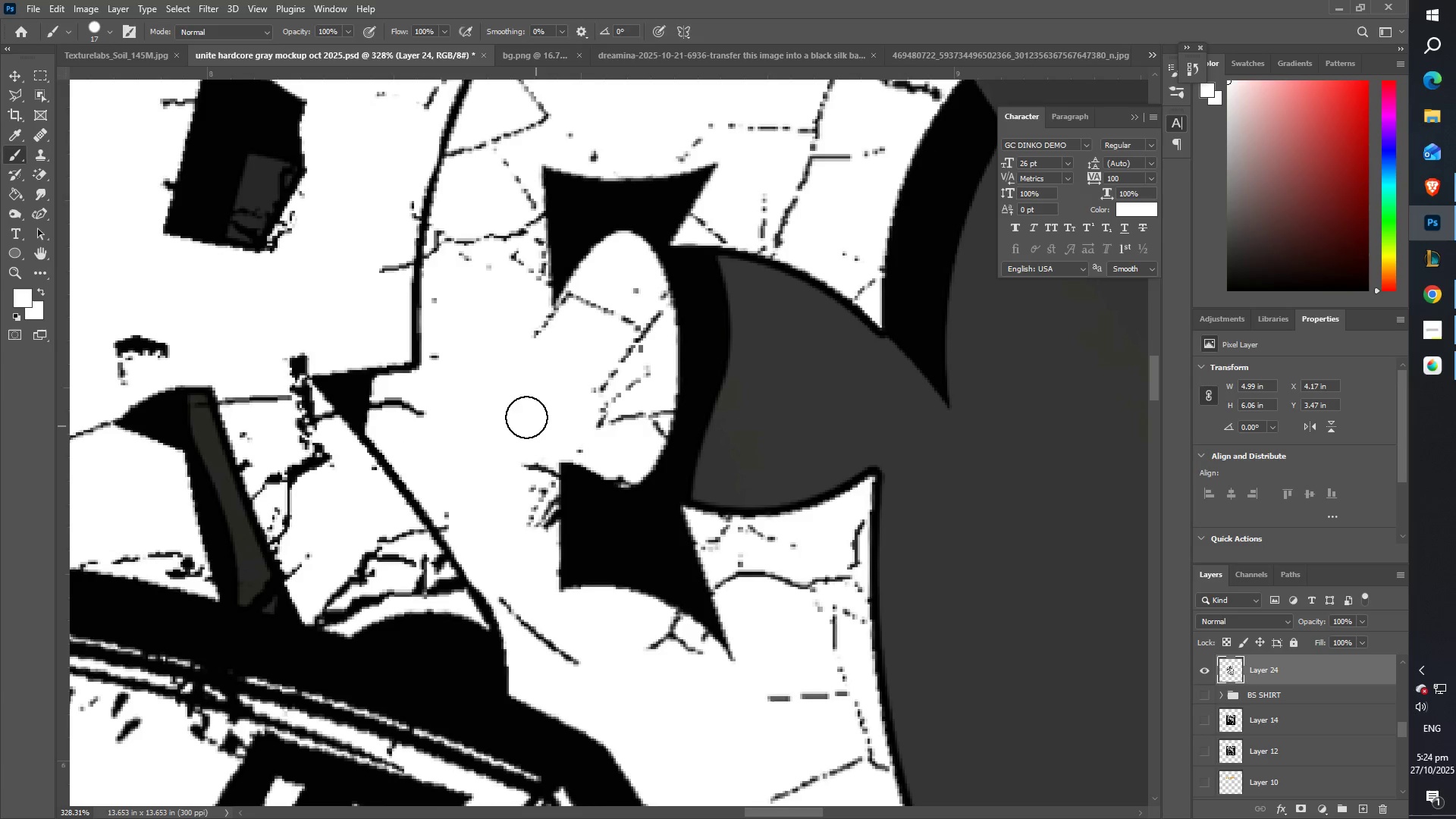 
type(zzzffzb)
 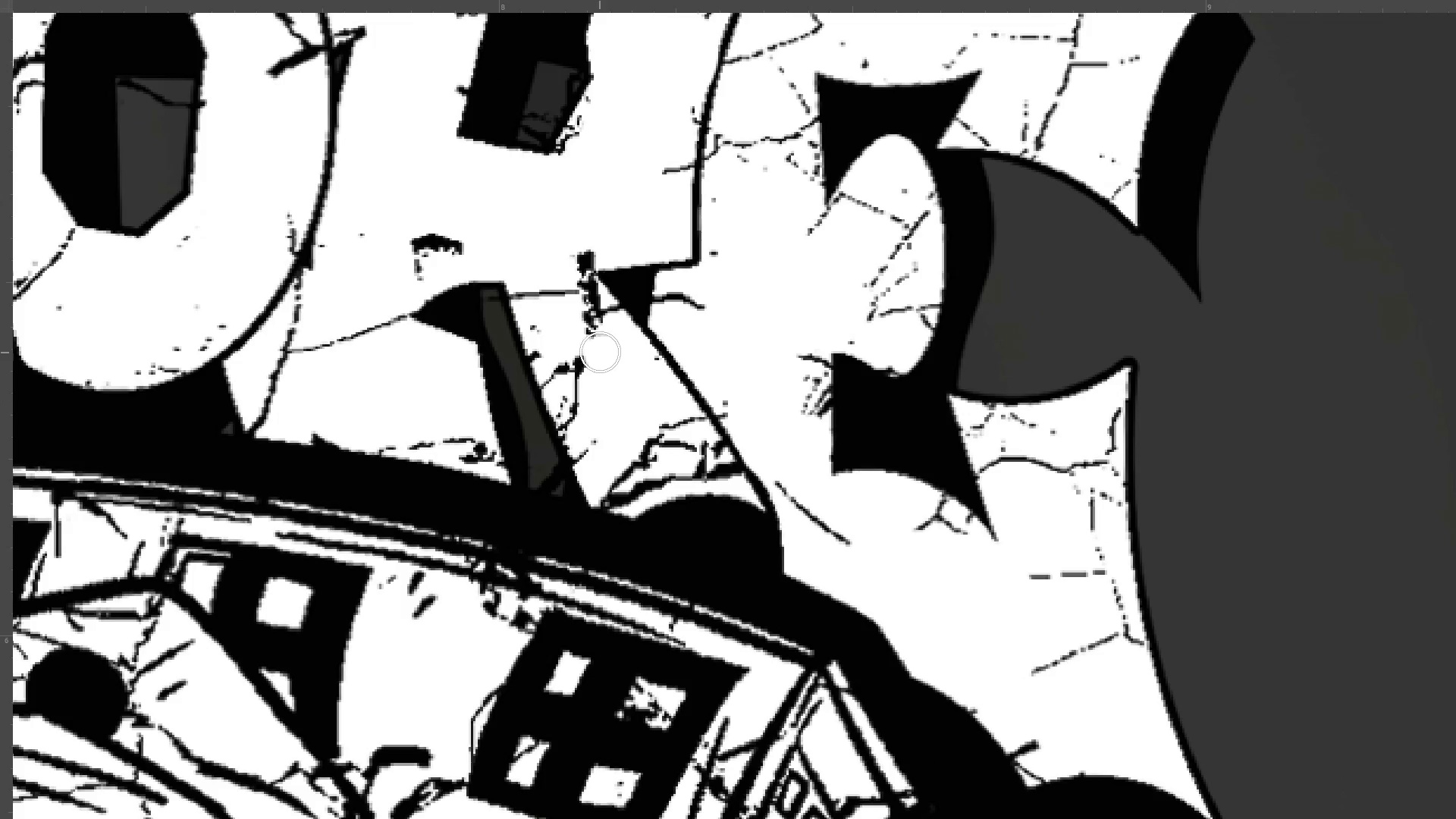 
left_click_drag(start_coordinate=[453, 381], to_coordinate=[366, 406])
 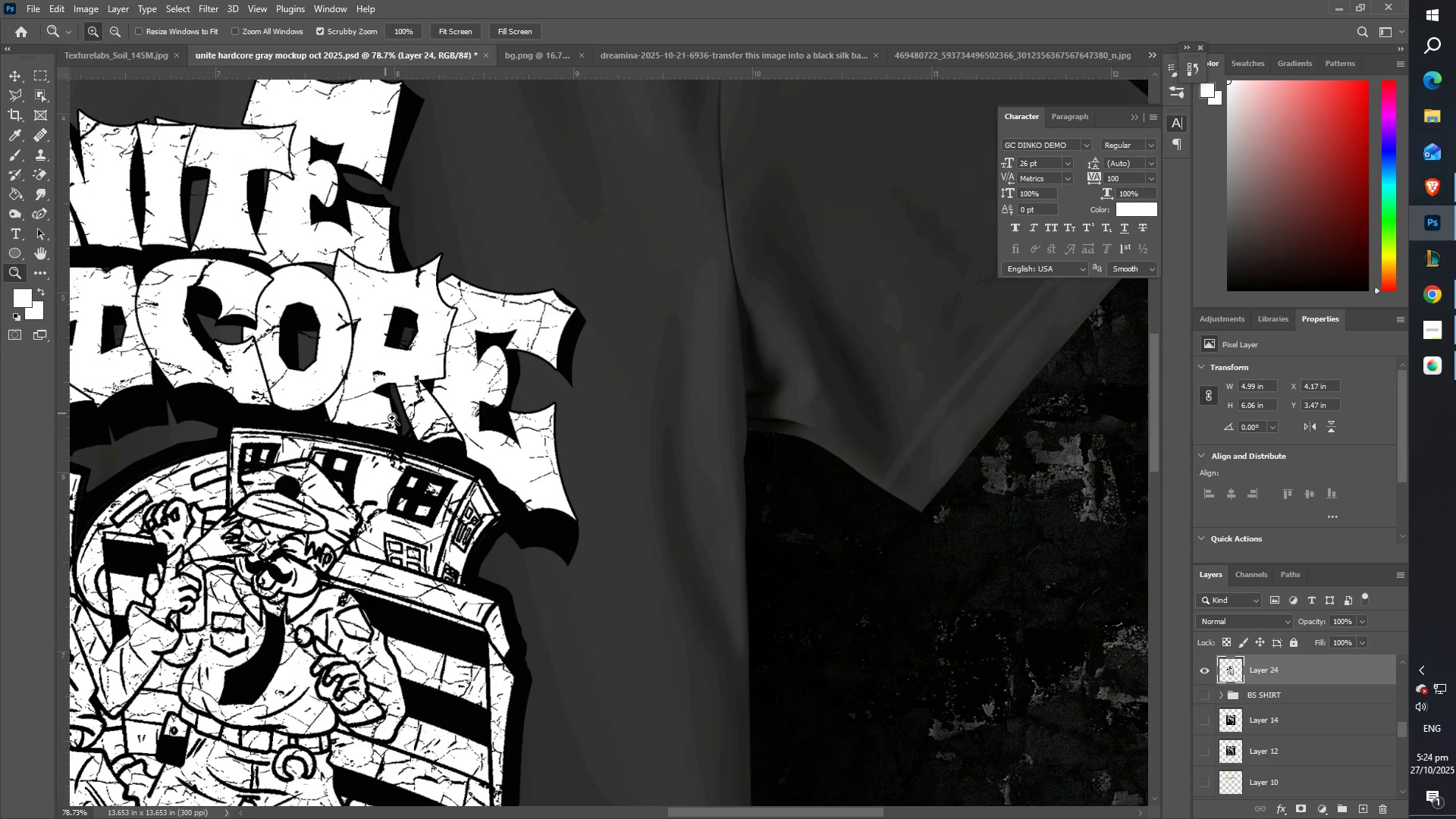 
hold_key(key=Space, duration=0.48)
 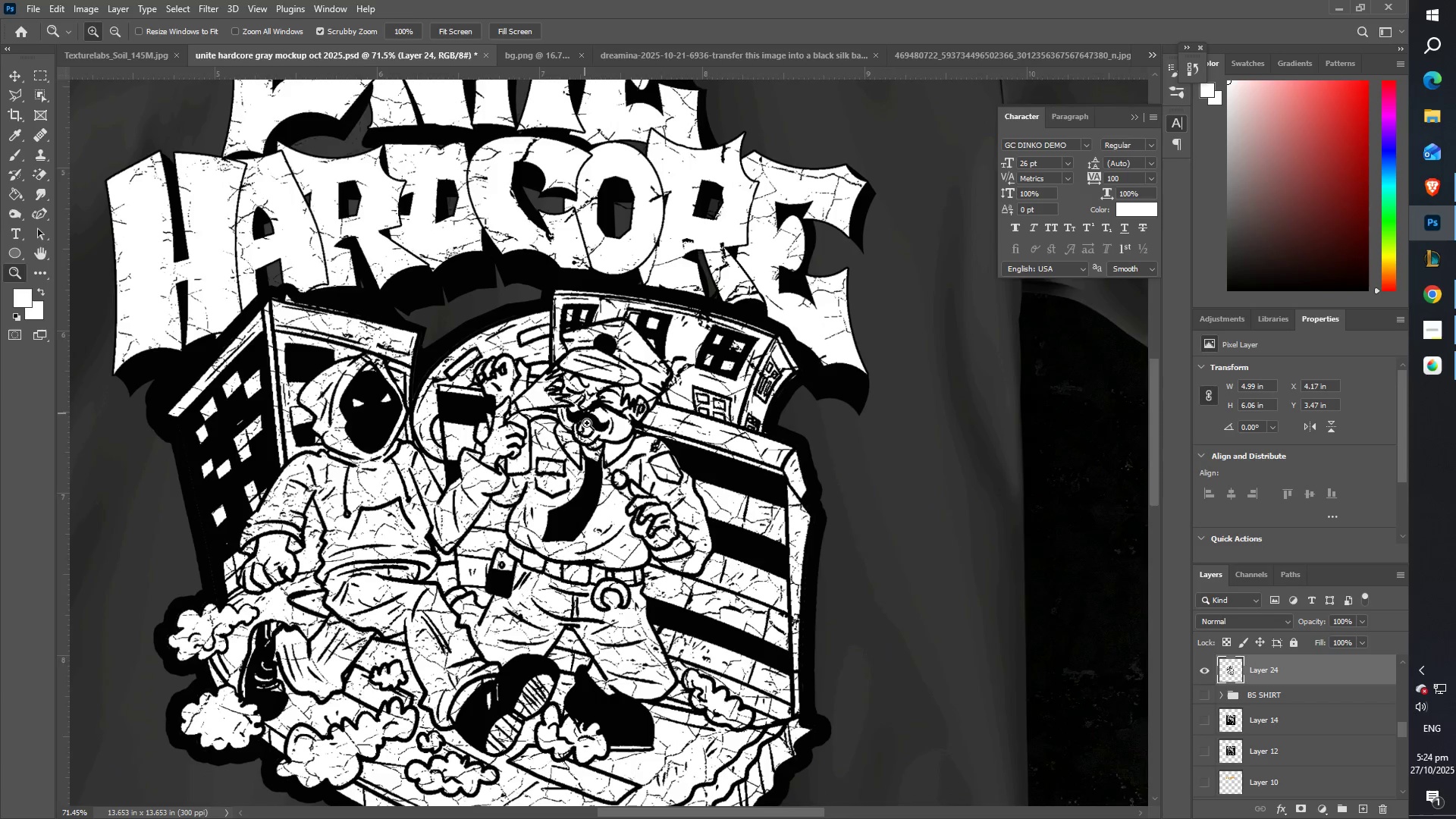 
left_click_drag(start_coordinate=[419, 435], to_coordinate=[712, 291])
 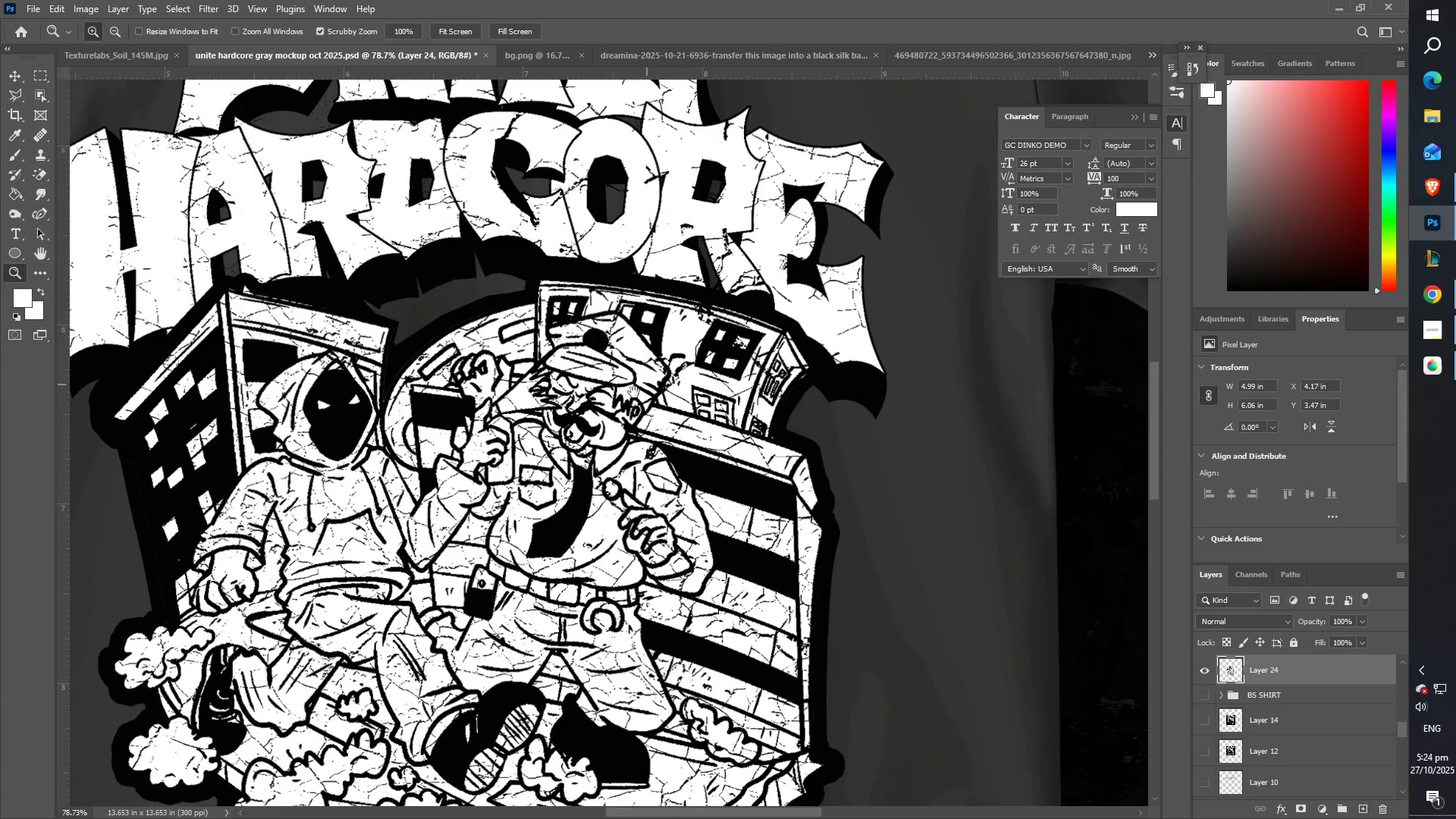 
left_click_drag(start_coordinate=[607, 409], to_coordinate=[576, 403])
 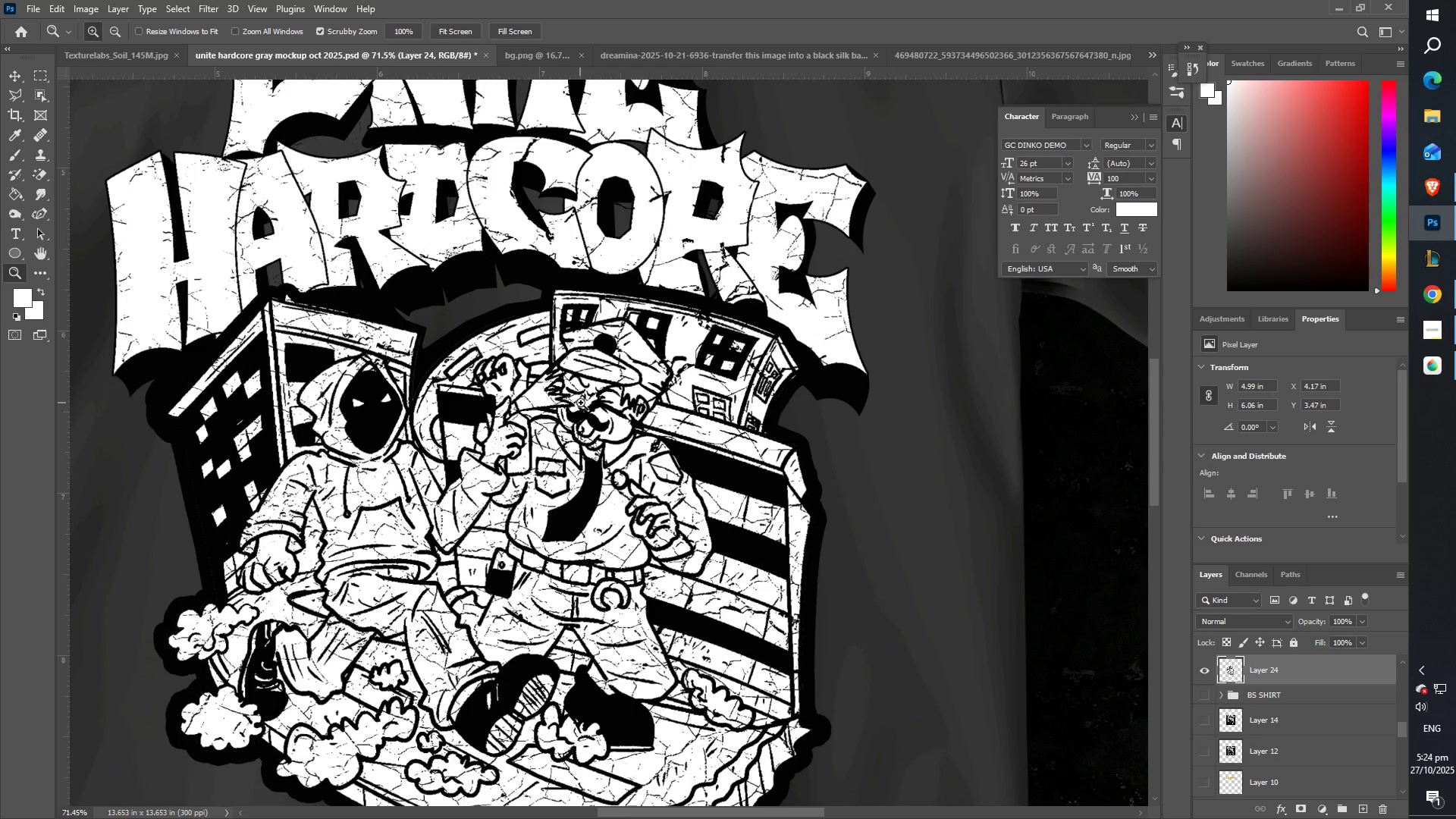 
hold_key(key=Space, duration=0.53)
 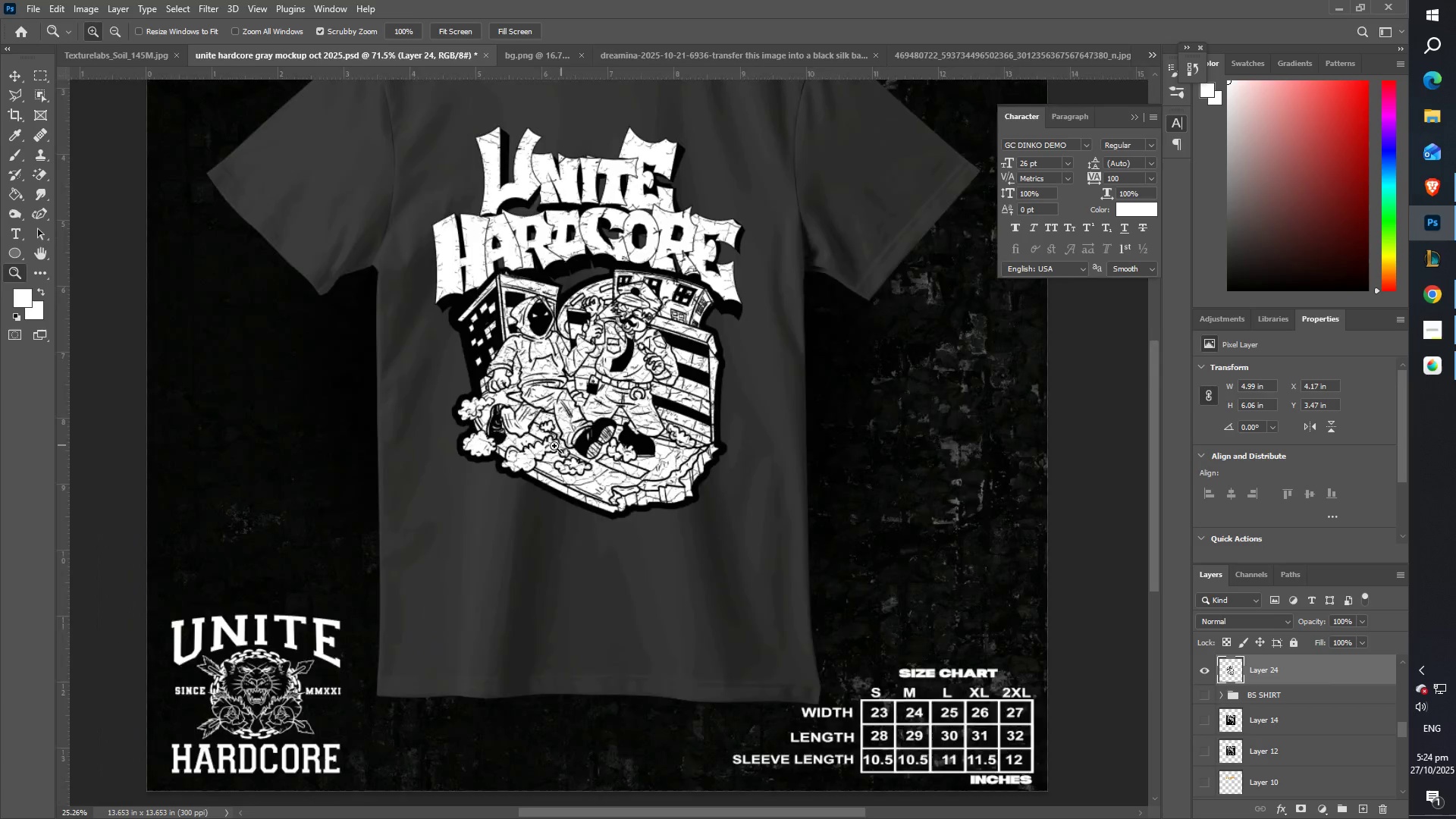 
left_click_drag(start_coordinate=[588, 511], to_coordinate=[602, 292])
 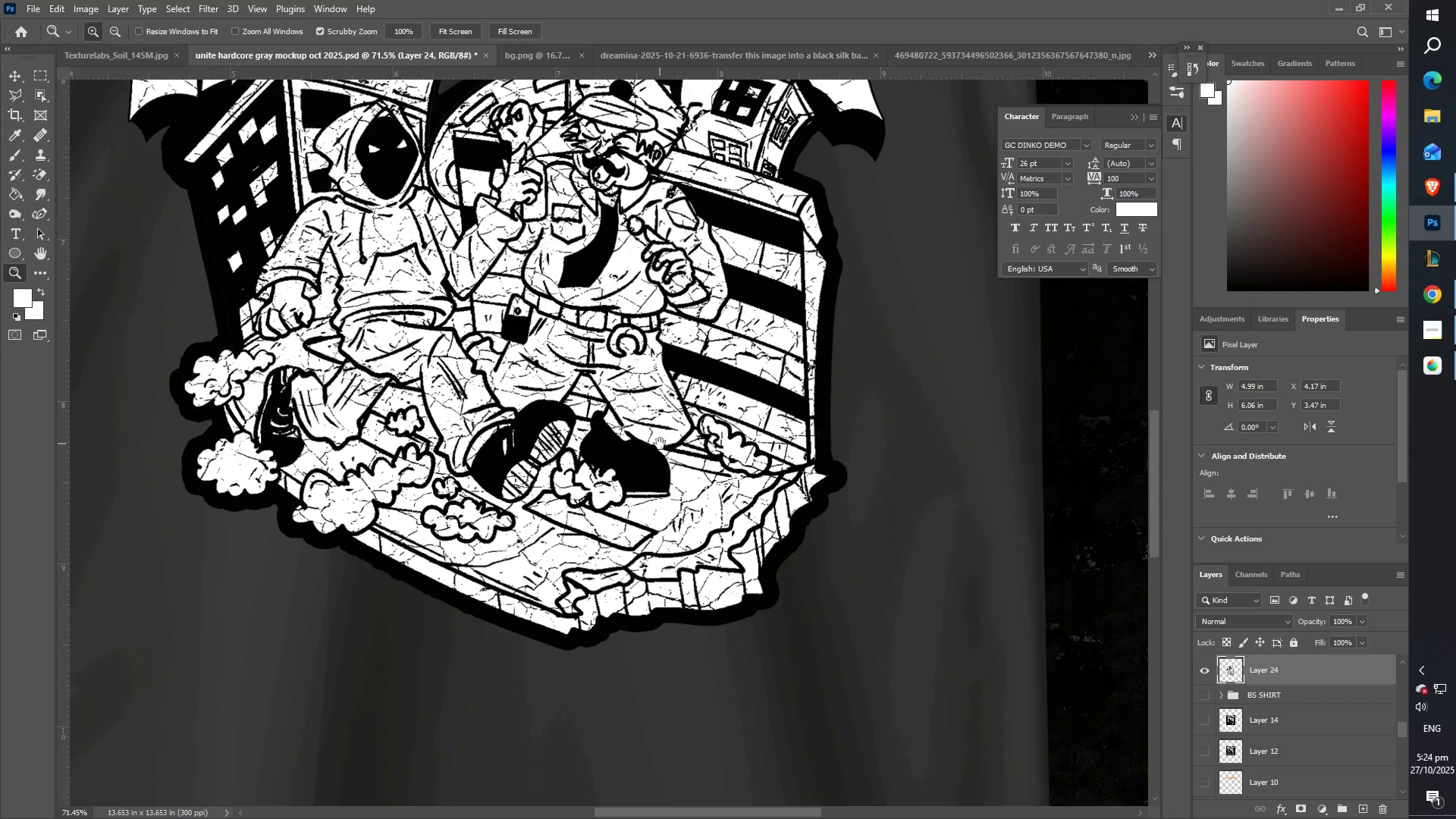 
left_click_drag(start_coordinate=[644, 444], to_coordinate=[545, 447])
 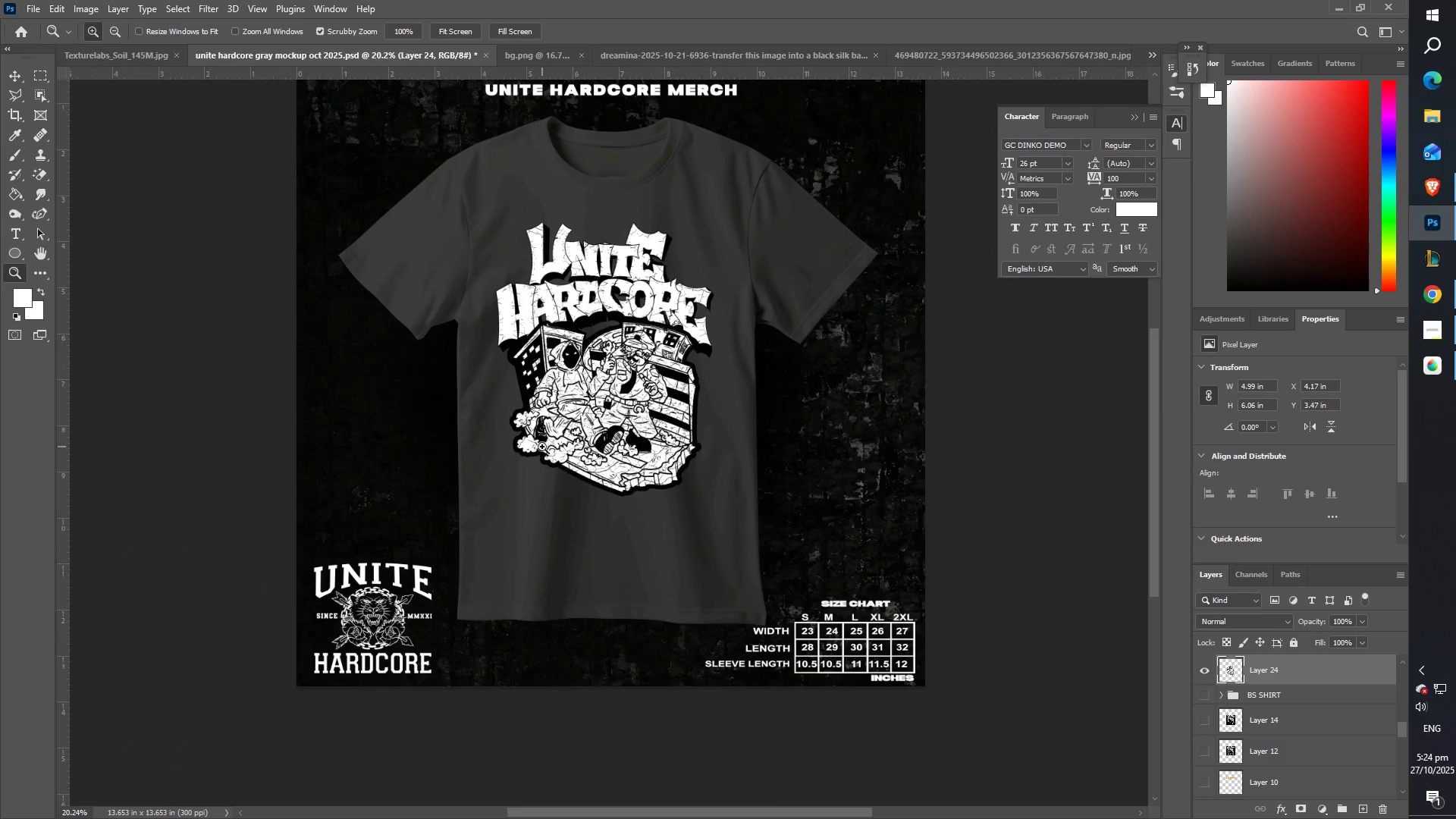 
scroll: coordinate [544, 444], scroll_direction: up, amount: 3.0
 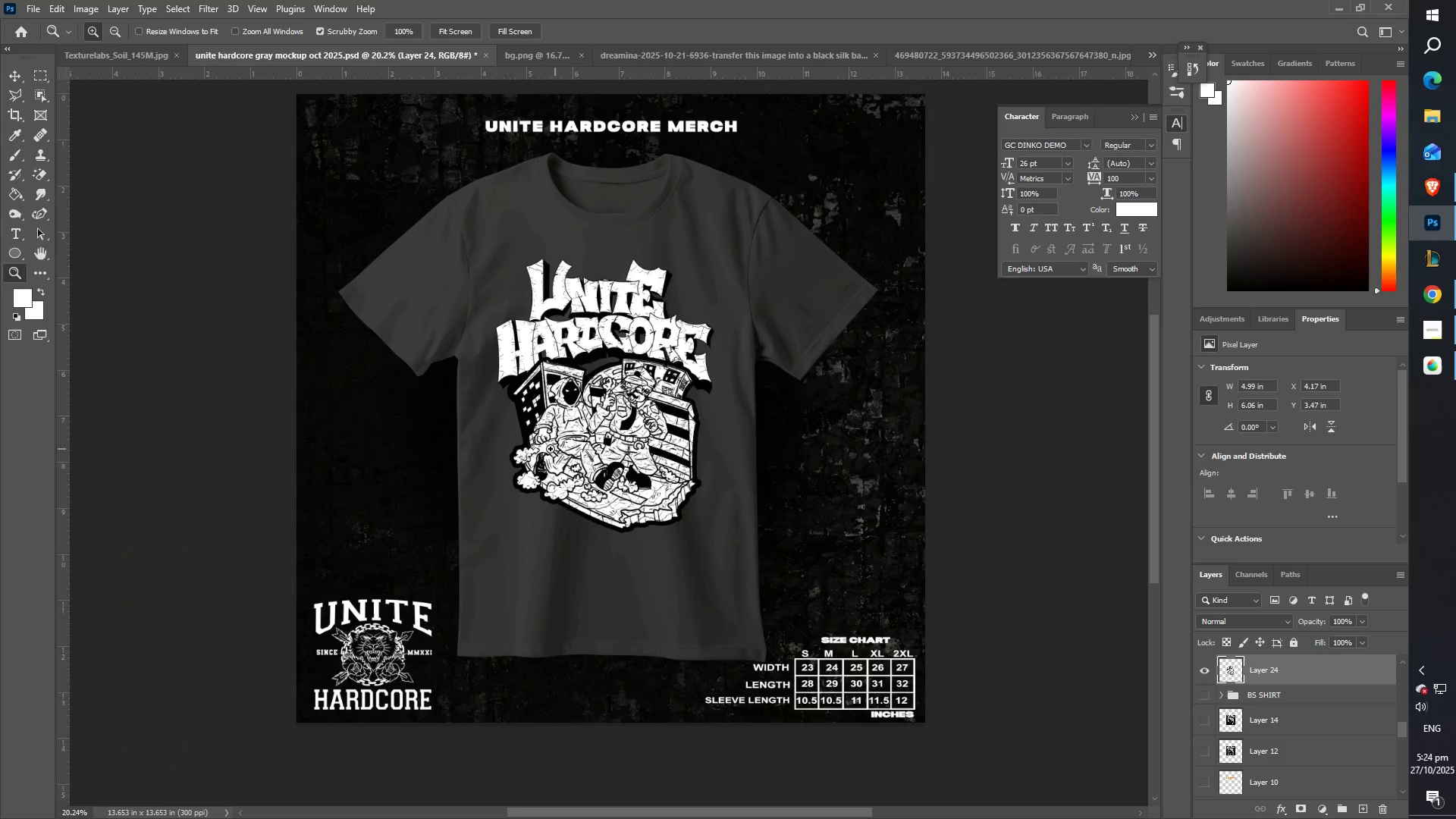 
left_click_drag(start_coordinate=[524, 447], to_coordinate=[542, 453])
 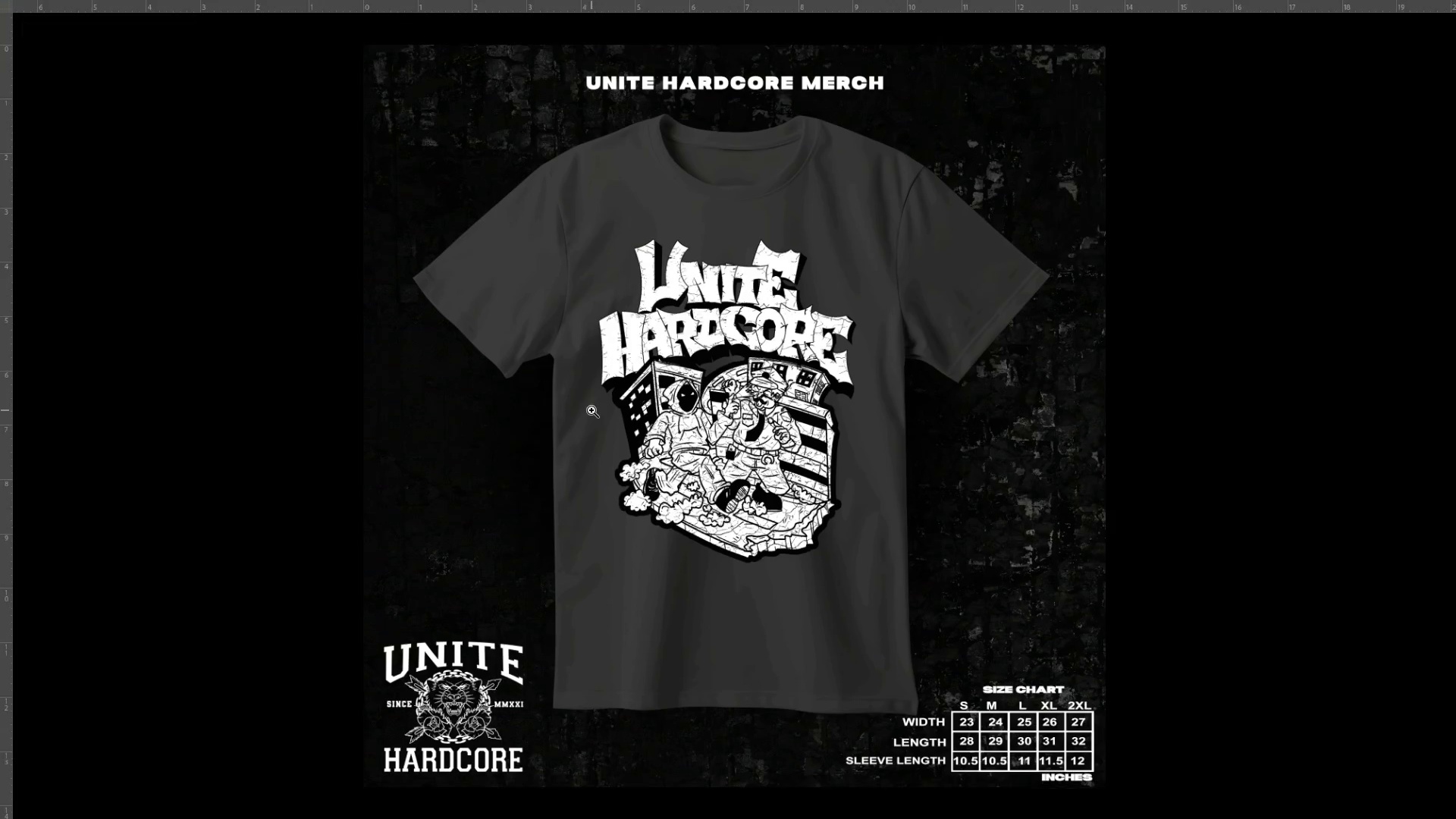 
left_click_drag(start_coordinate=[674, 421], to_coordinate=[694, 425])
 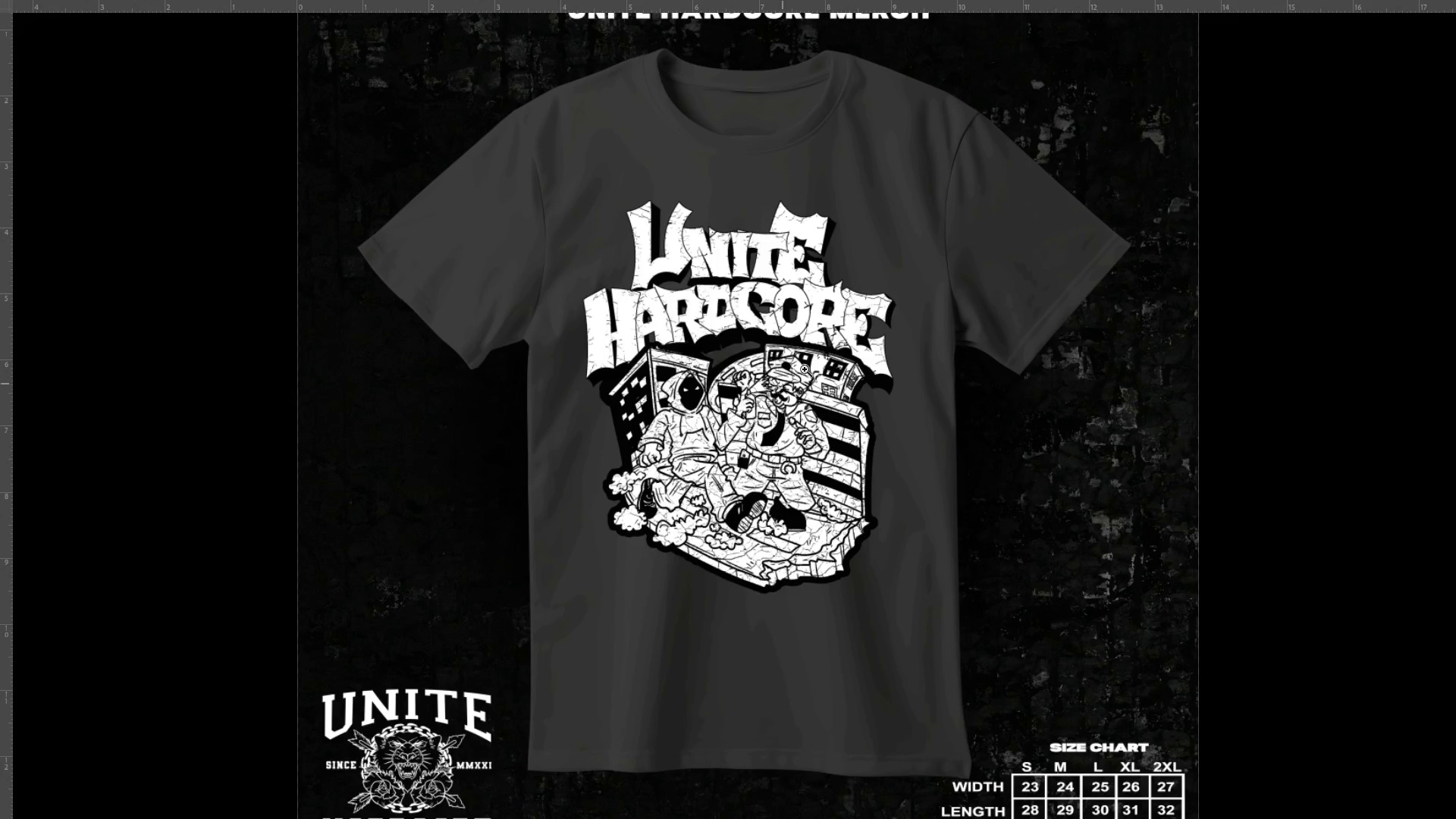 
left_click_drag(start_coordinate=[831, 346], to_coordinate=[987, 341])
 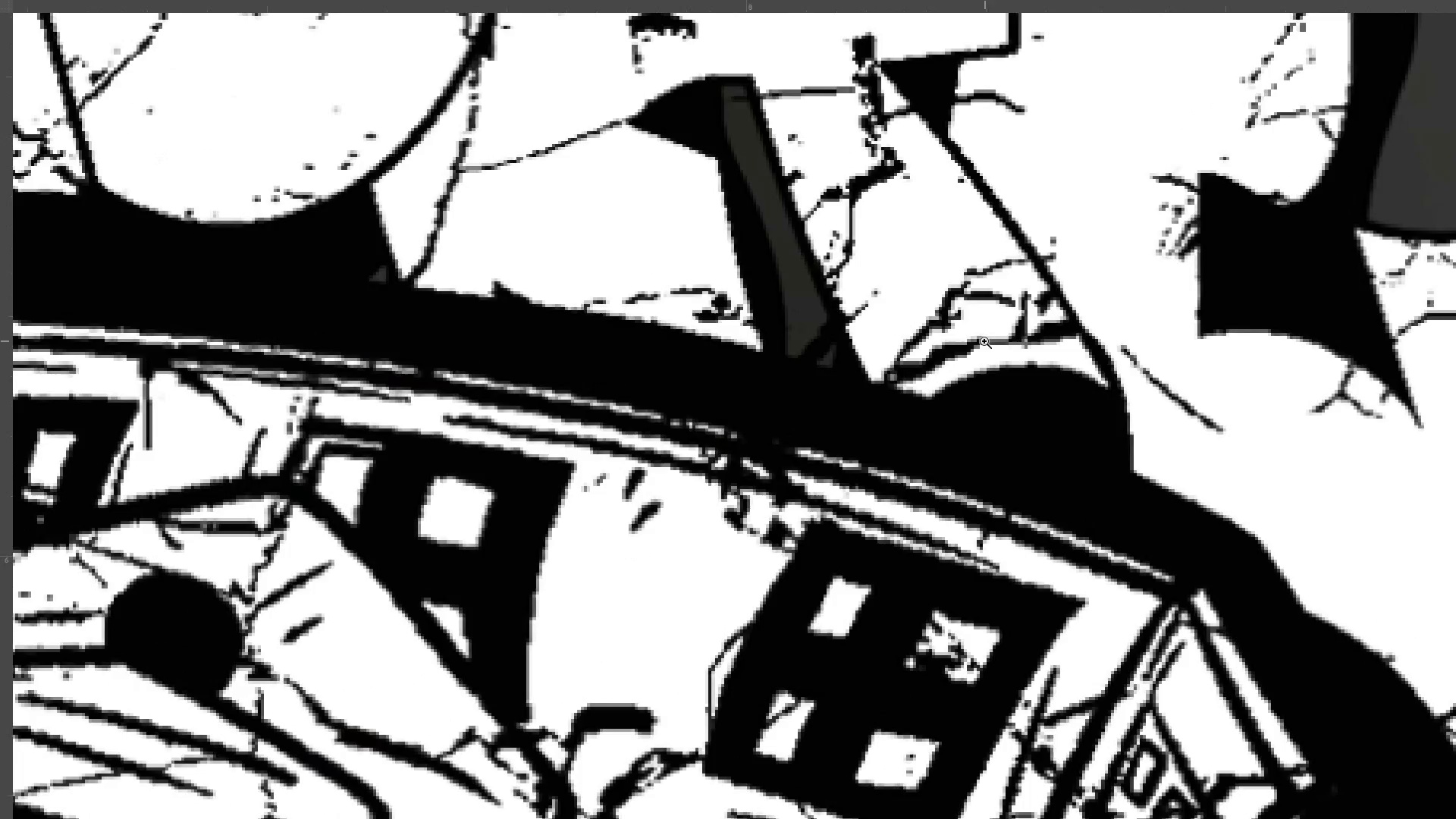 
hold_key(key=Space, duration=0.5)
 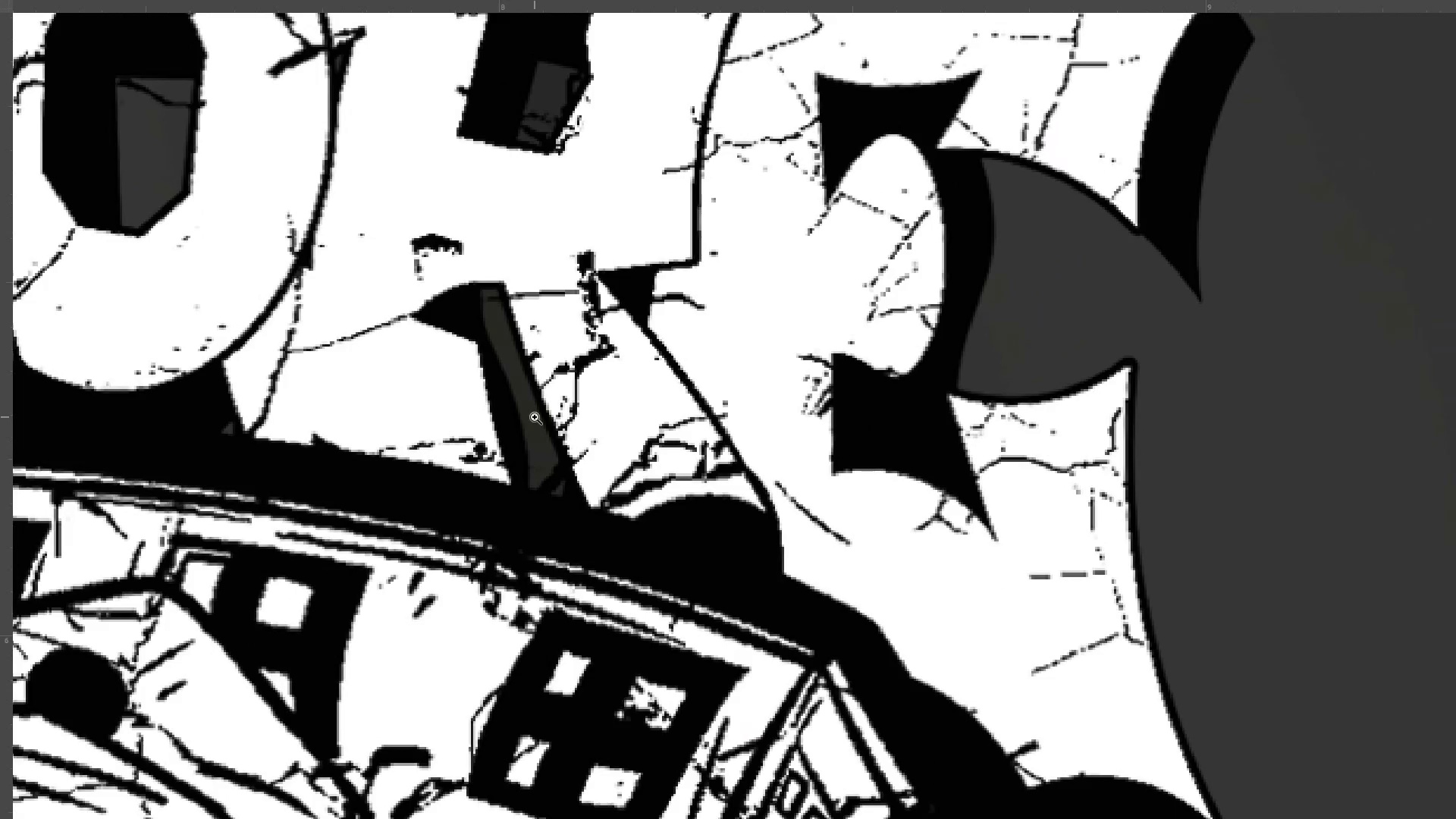 
left_click_drag(start_coordinate=[892, 364], to_coordinate=[623, 521])
 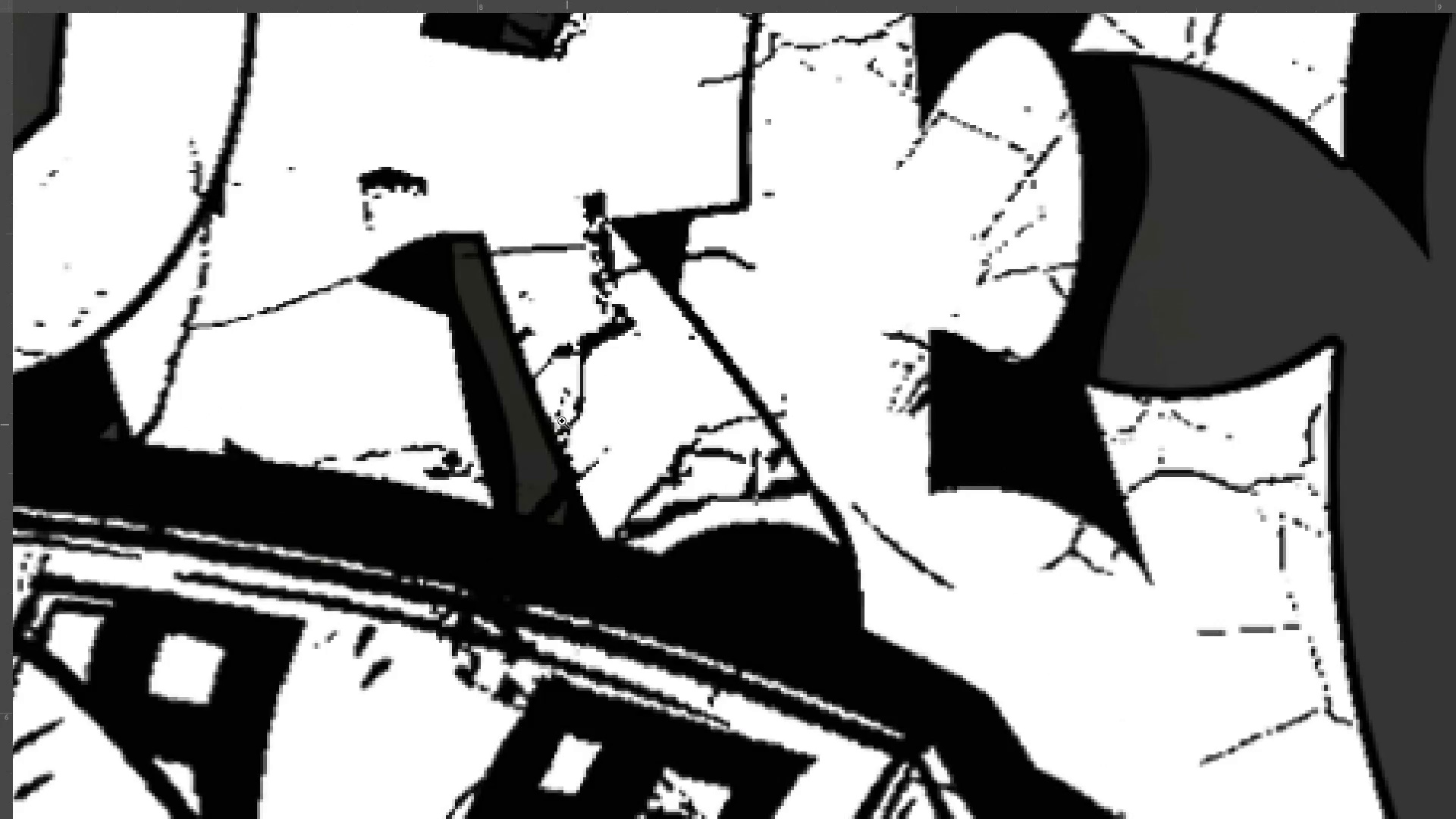 
left_click_drag(start_coordinate=[560, 420], to_coordinate=[535, 417])
 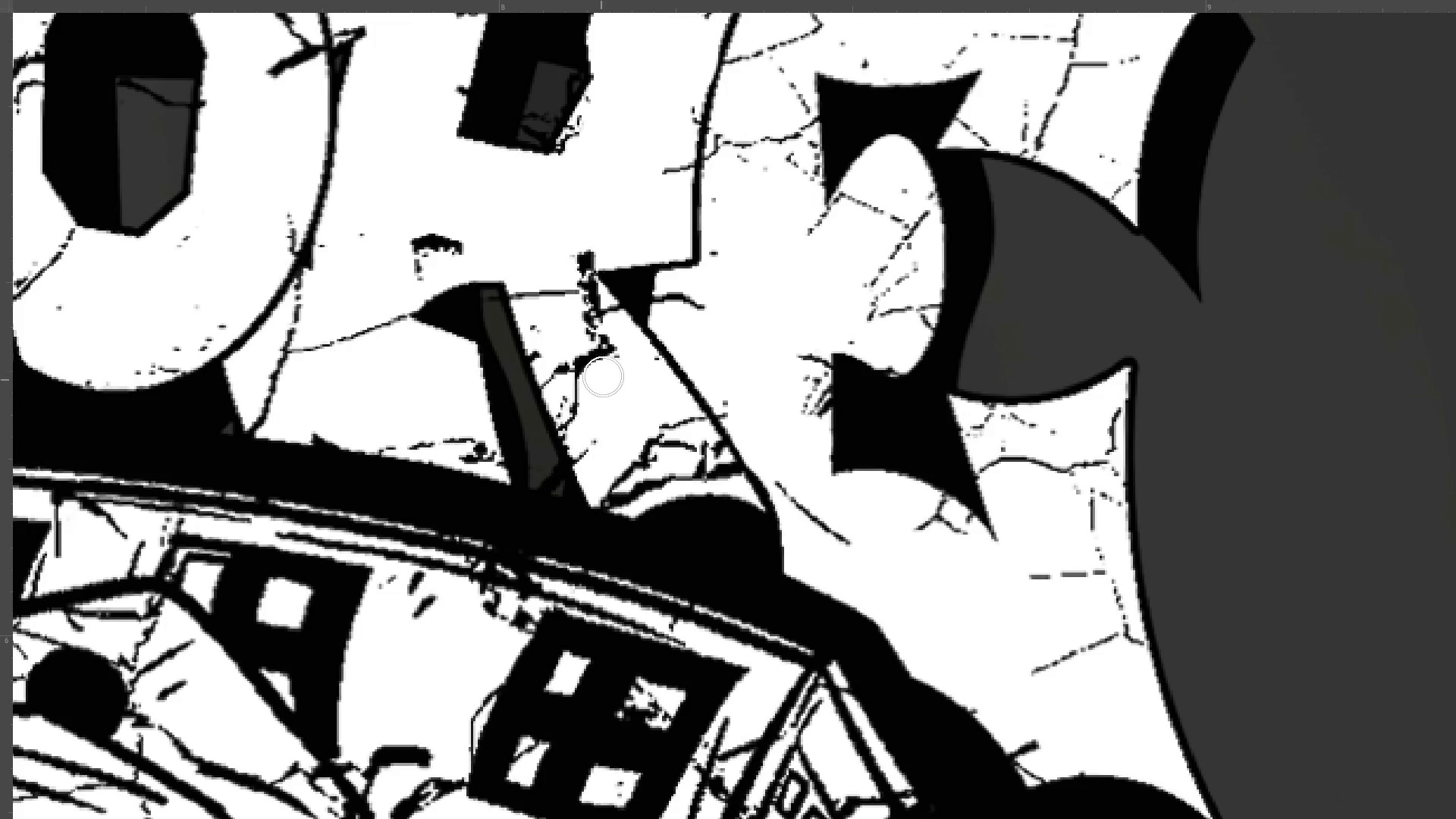 
left_click_drag(start_coordinate=[605, 356], to_coordinate=[635, 372])
 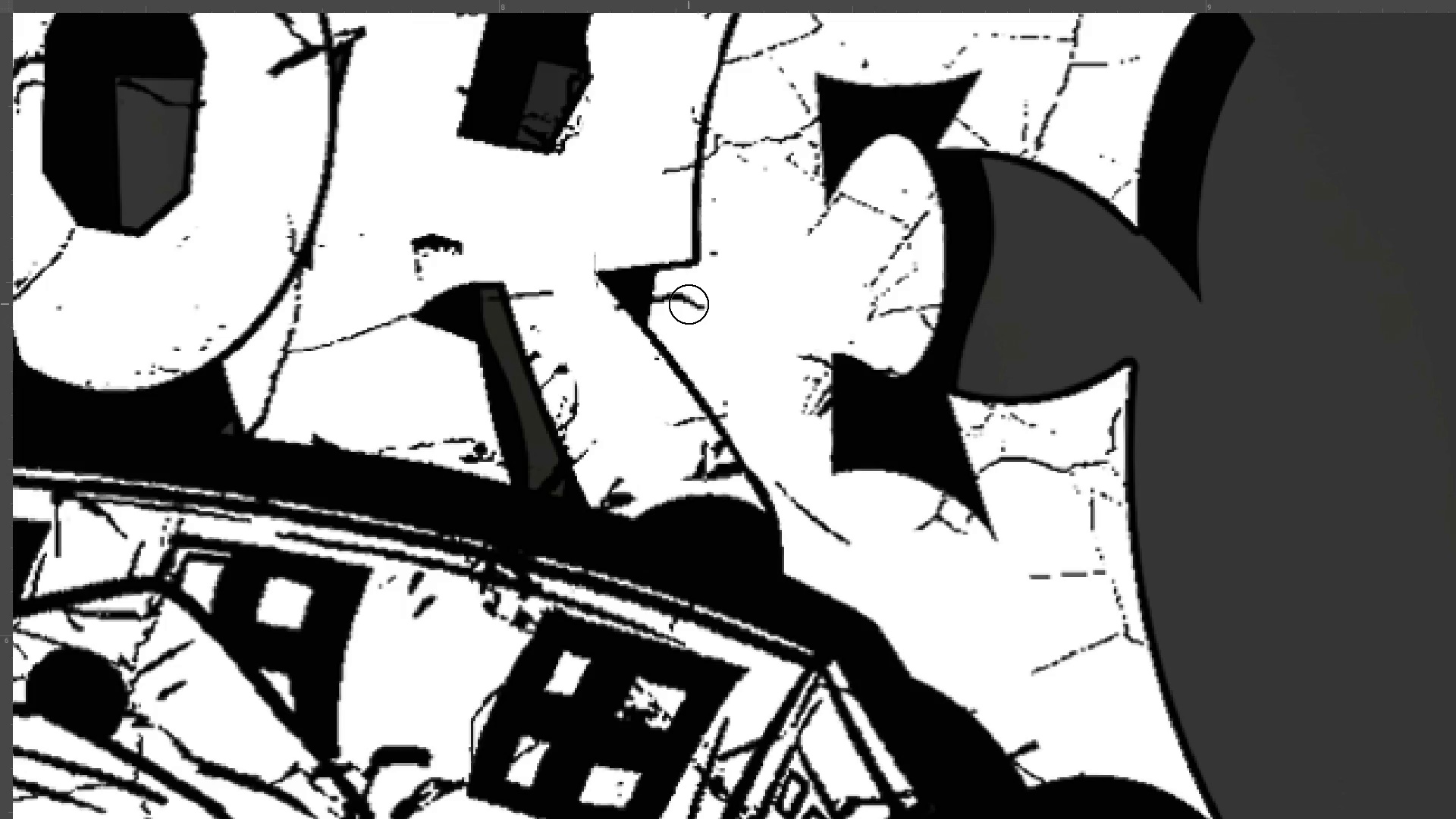 
key(Z)
 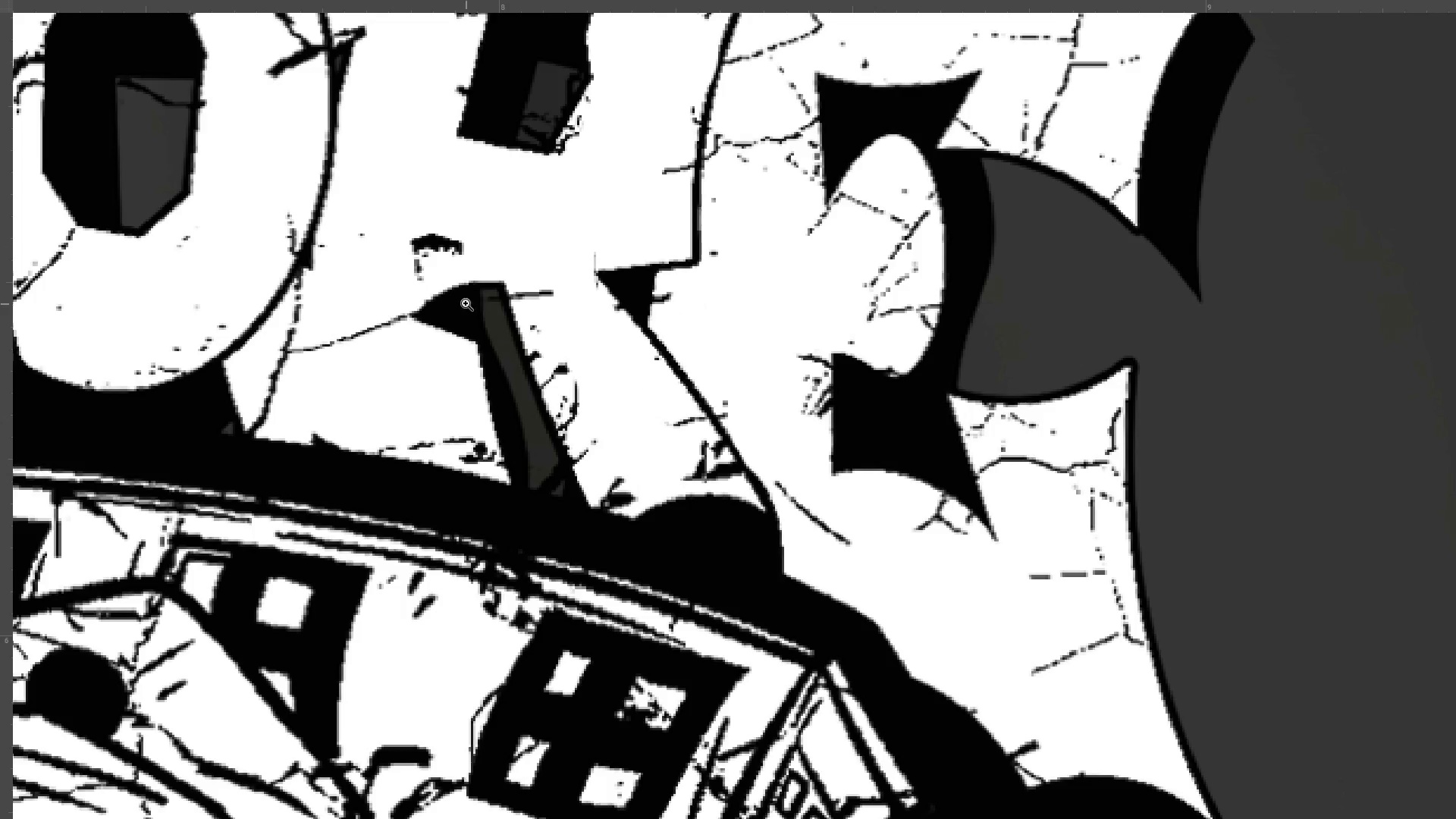 
left_click_drag(start_coordinate=[447, 303], to_coordinate=[385, 322])
 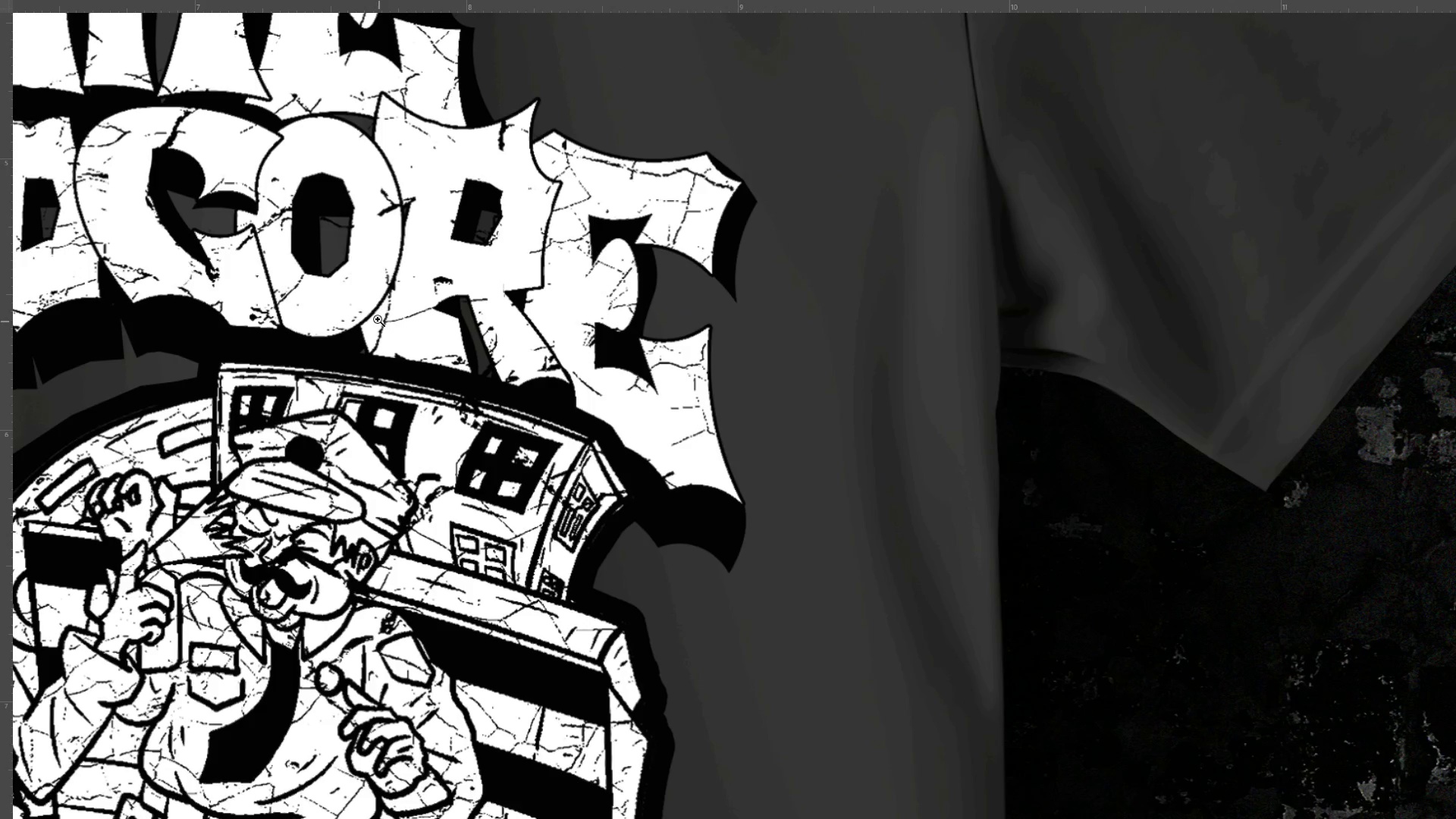 
scroll: coordinate [353, 309], scroll_direction: up, amount: 4.0
 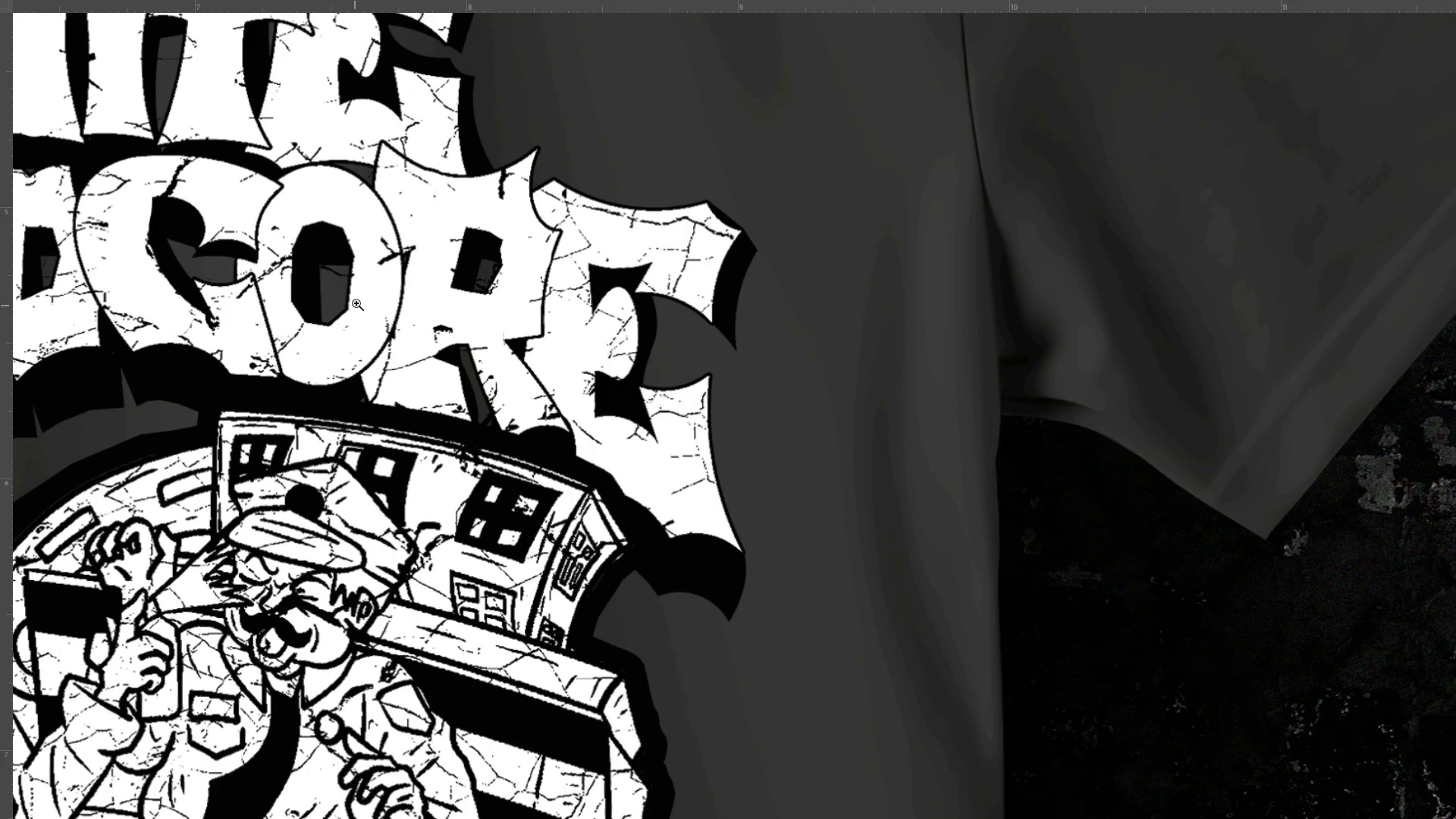 
left_click_drag(start_coordinate=[334, 279], to_coordinate=[275, 274])
 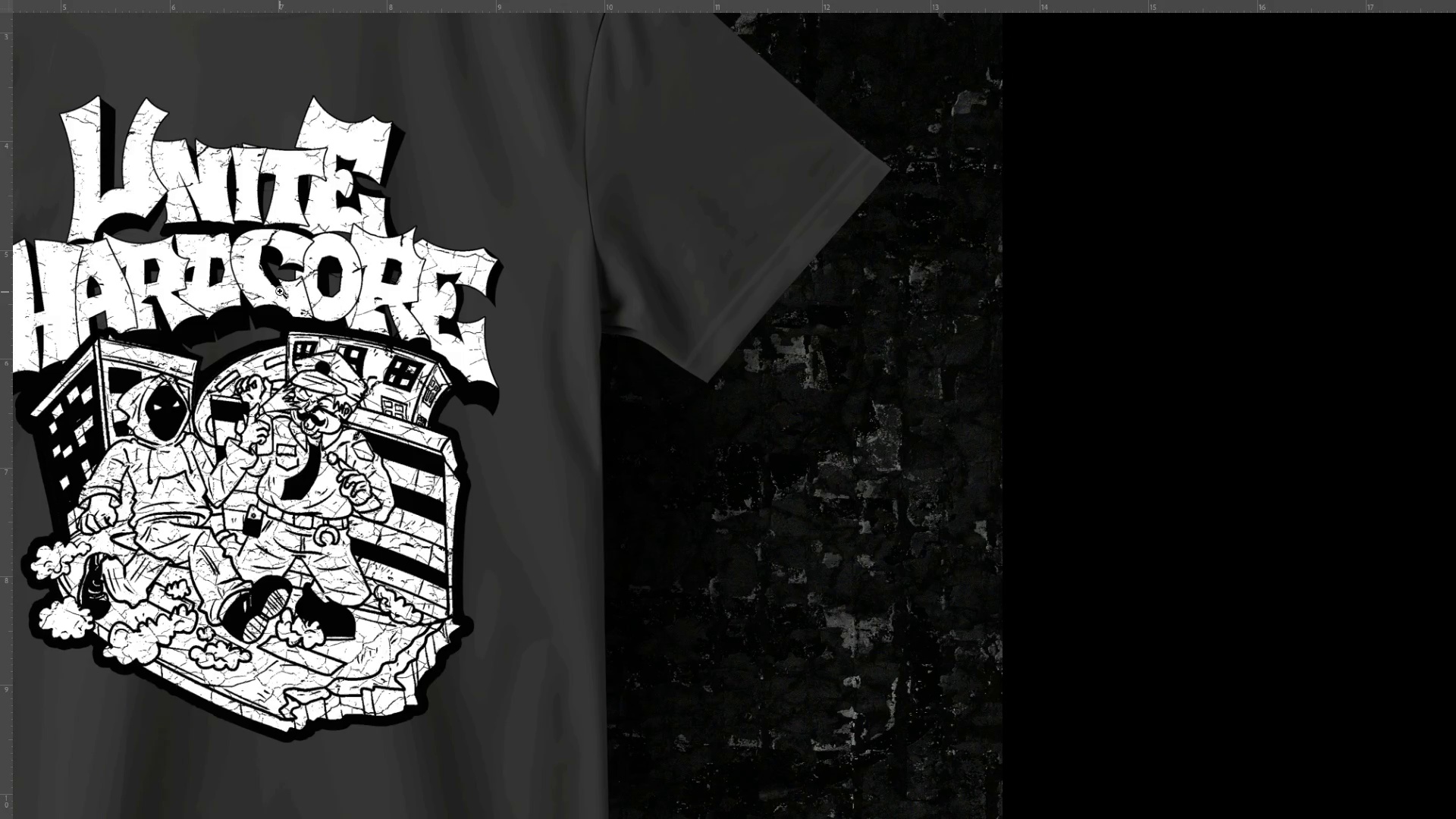 
hold_key(key=Space, duration=0.62)
 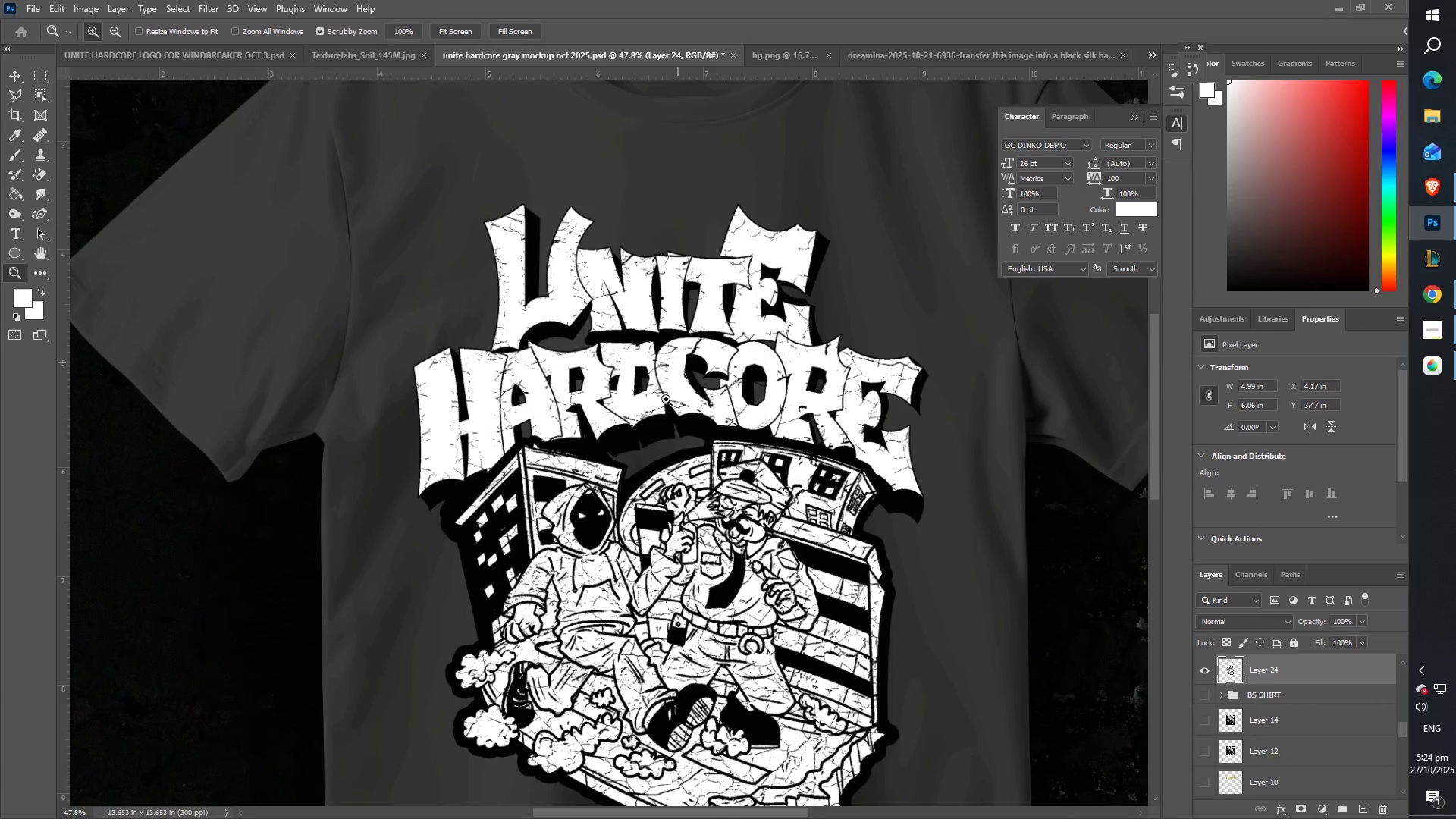 
left_click_drag(start_coordinate=[359, 332], to_coordinate=[714, 374])
 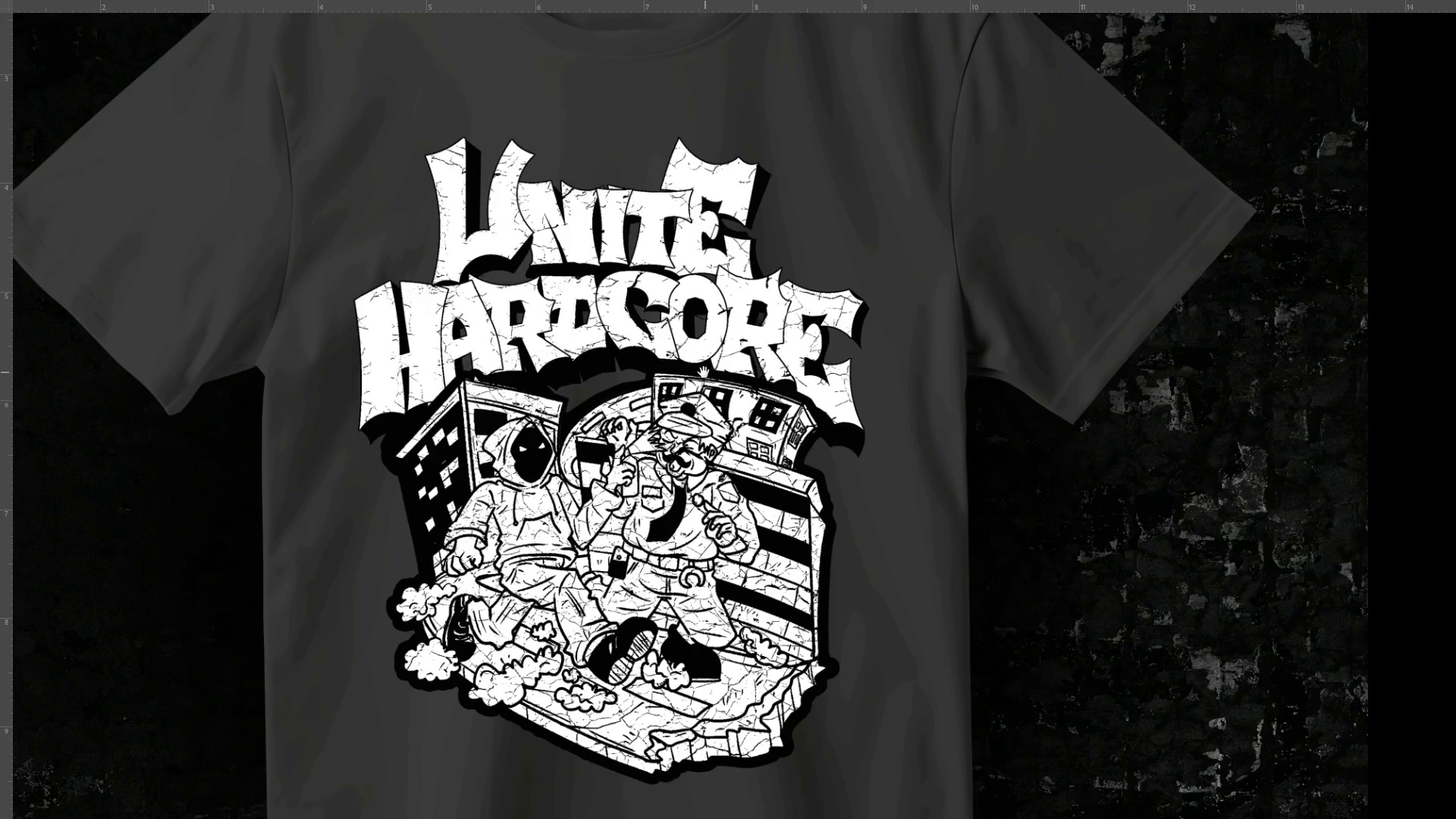 
type(ffff)
 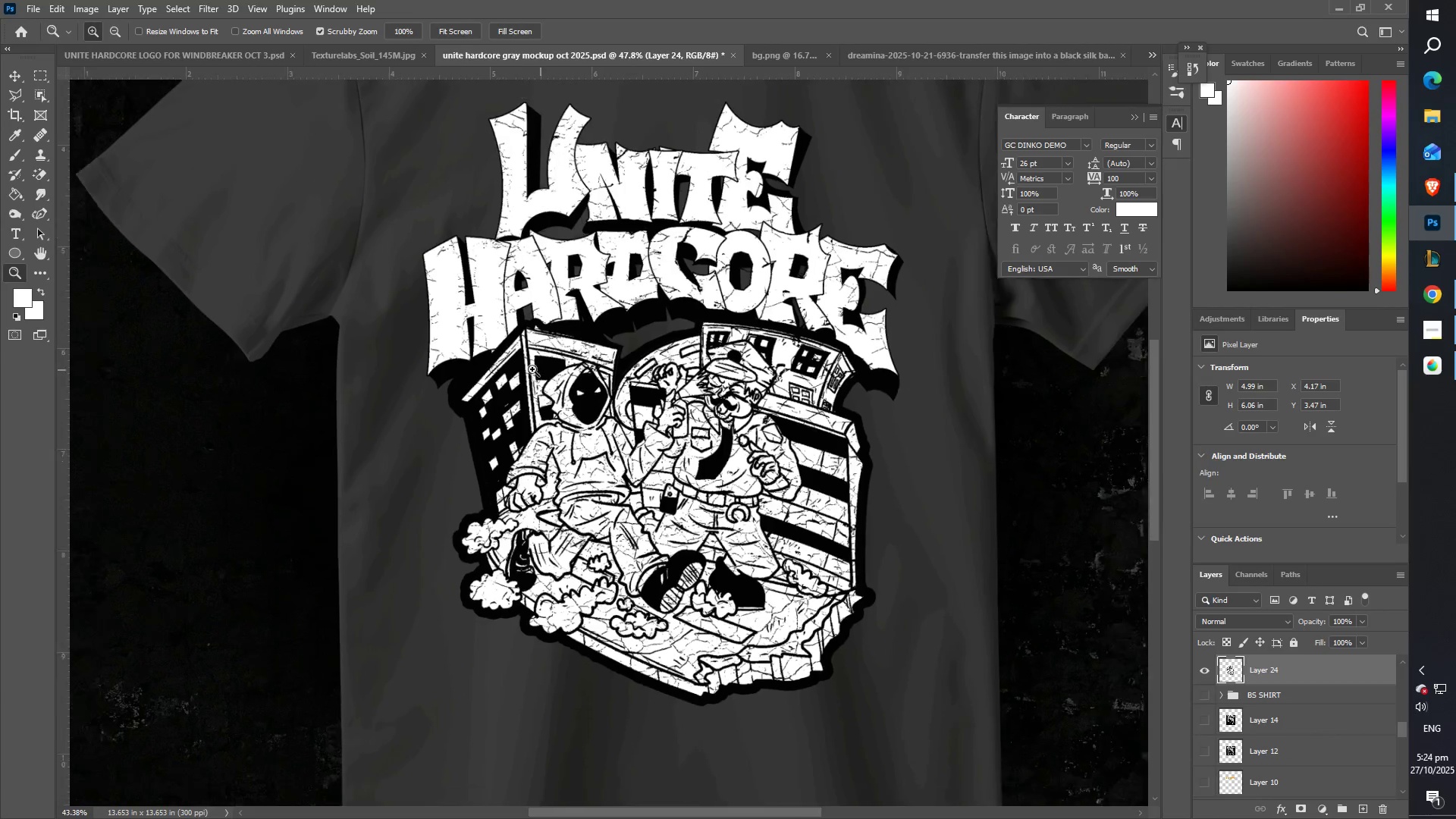 
scroll: coordinate [567, 456], scroll_direction: down, amount: 10.0
 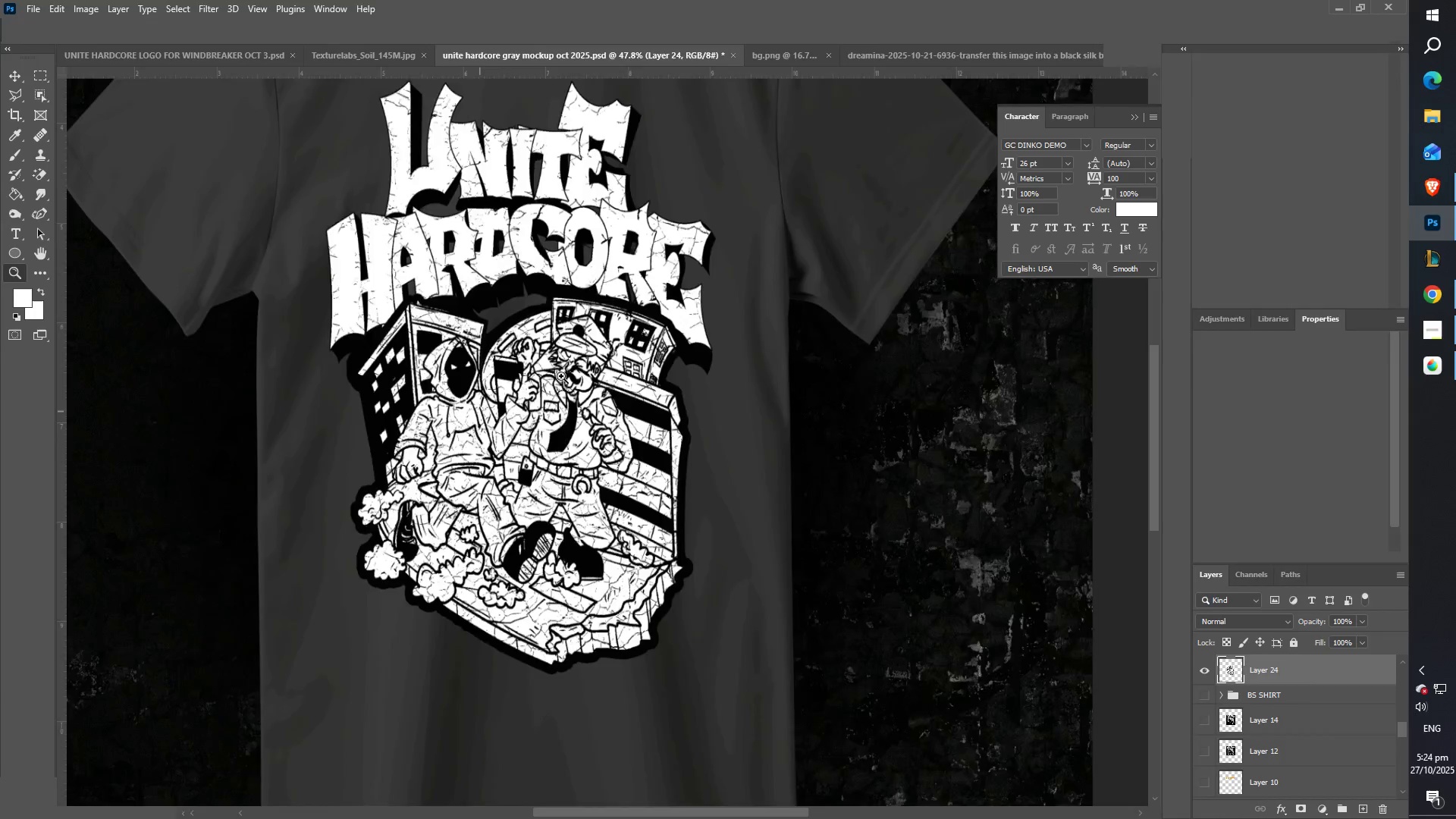 
left_click_drag(start_coordinate=[555, 375], to_coordinate=[507, 392])
 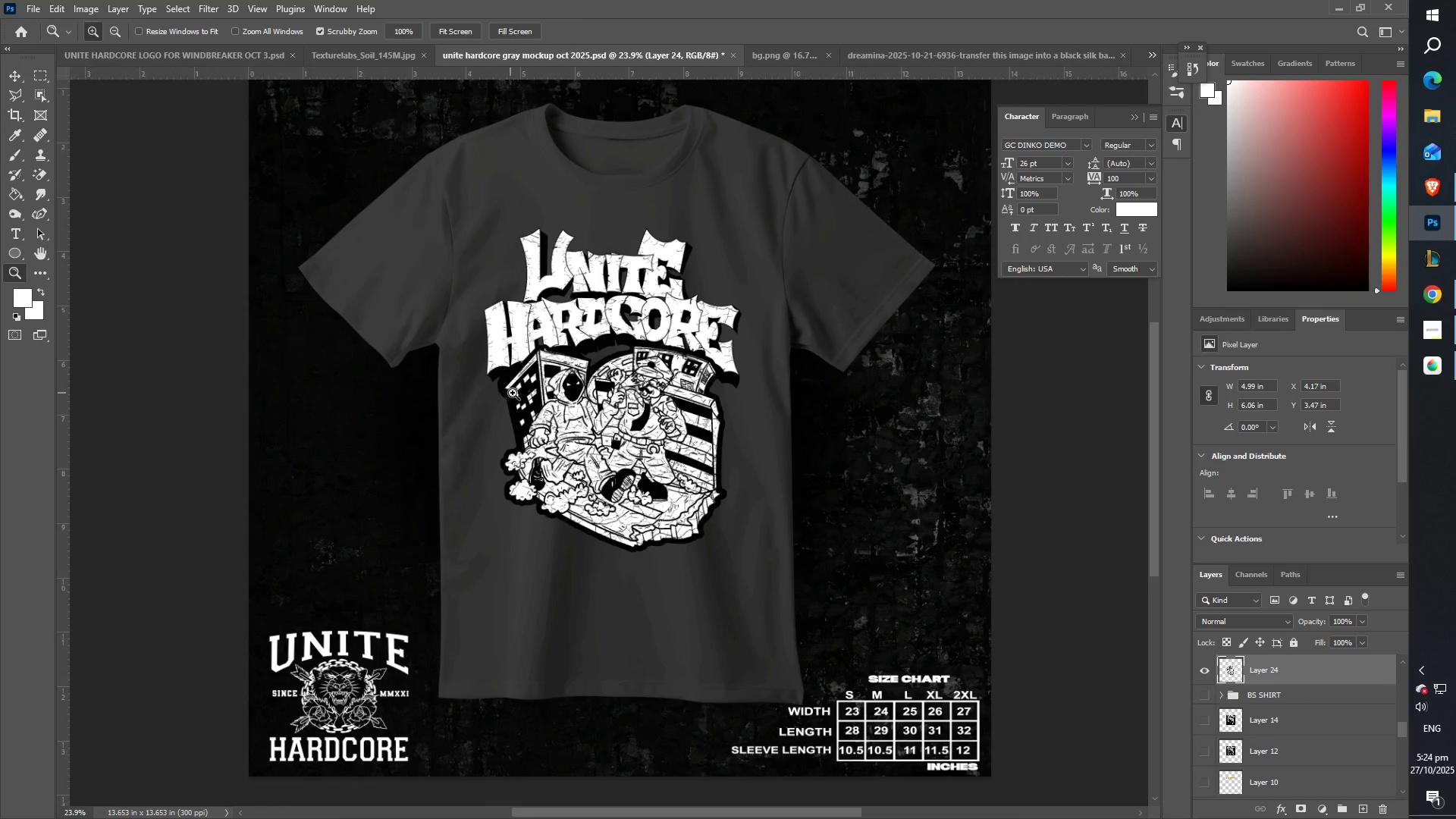 
scroll: coordinate [511, 398], scroll_direction: up, amount: 3.0
 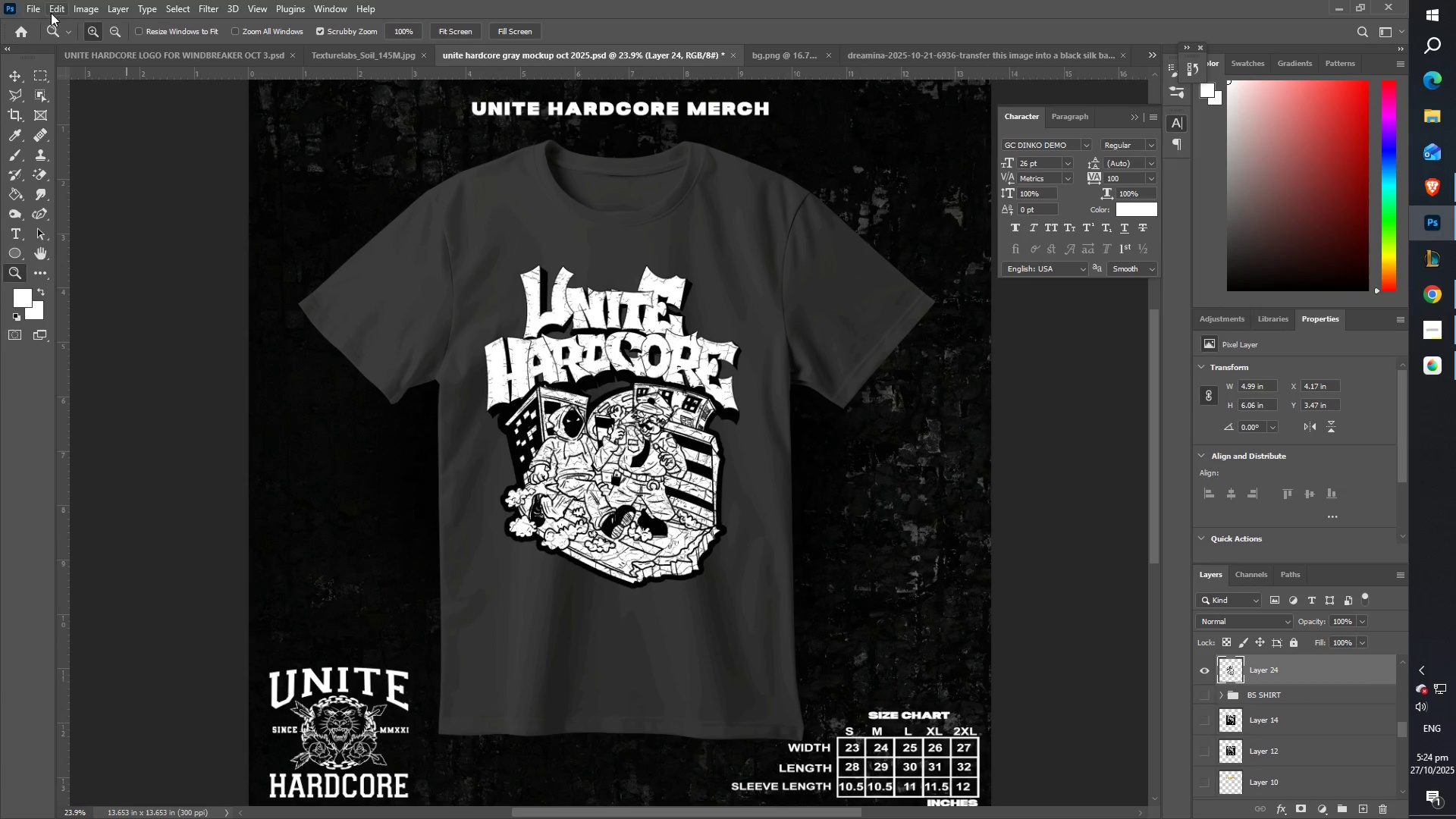 
left_click([36, 5])
 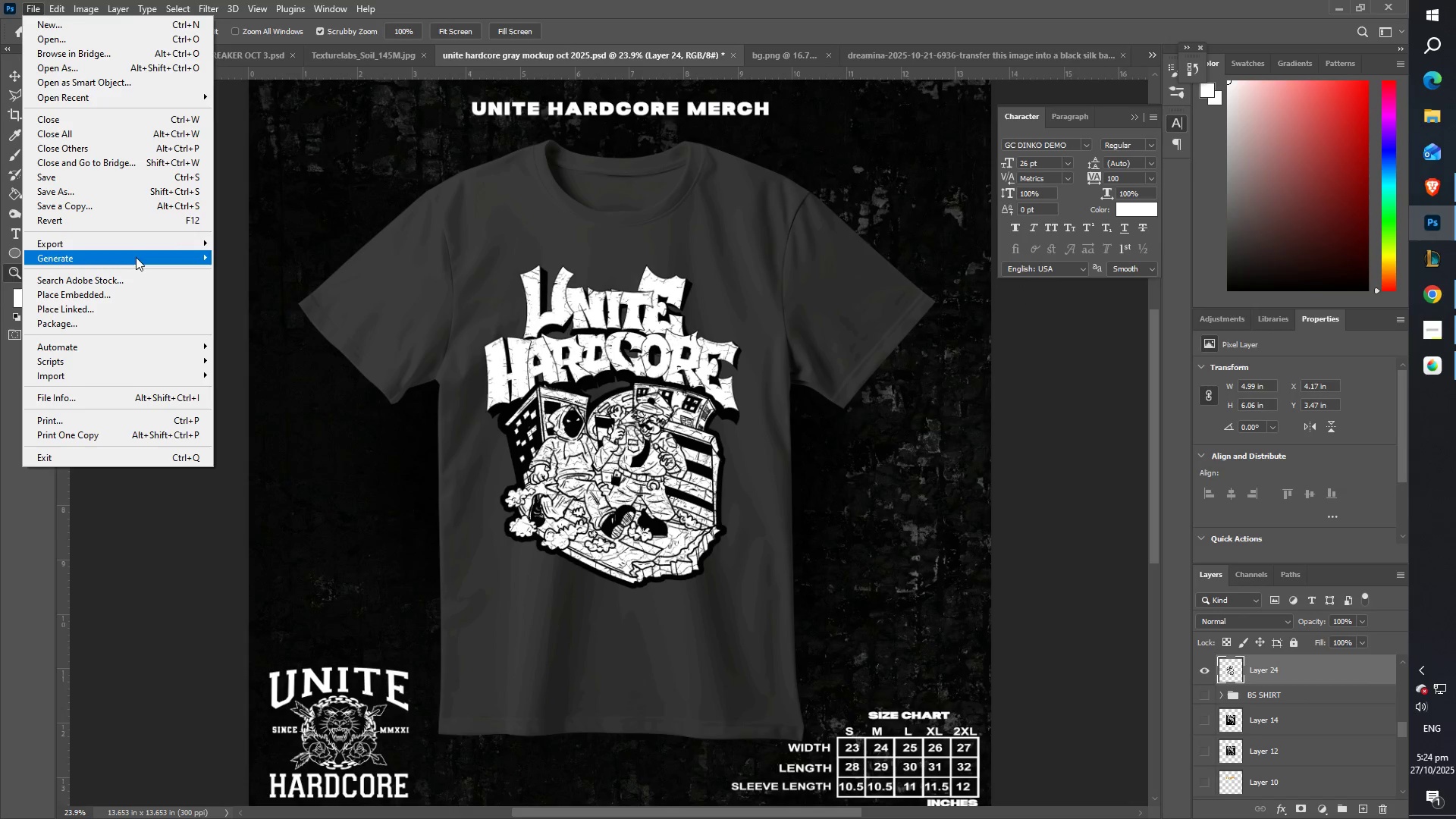 
left_click([131, 249])
 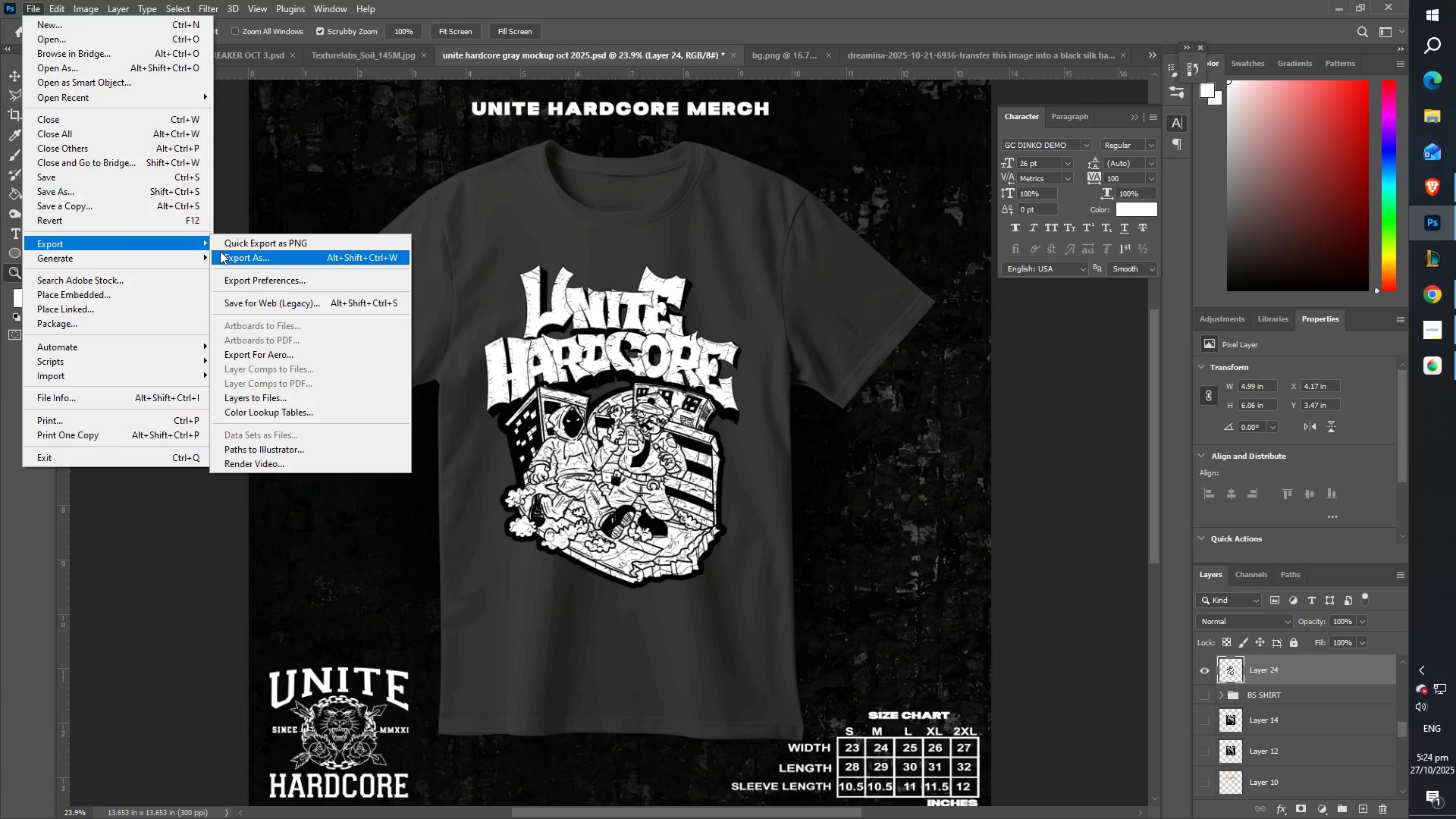 
double_click([220, 251])